 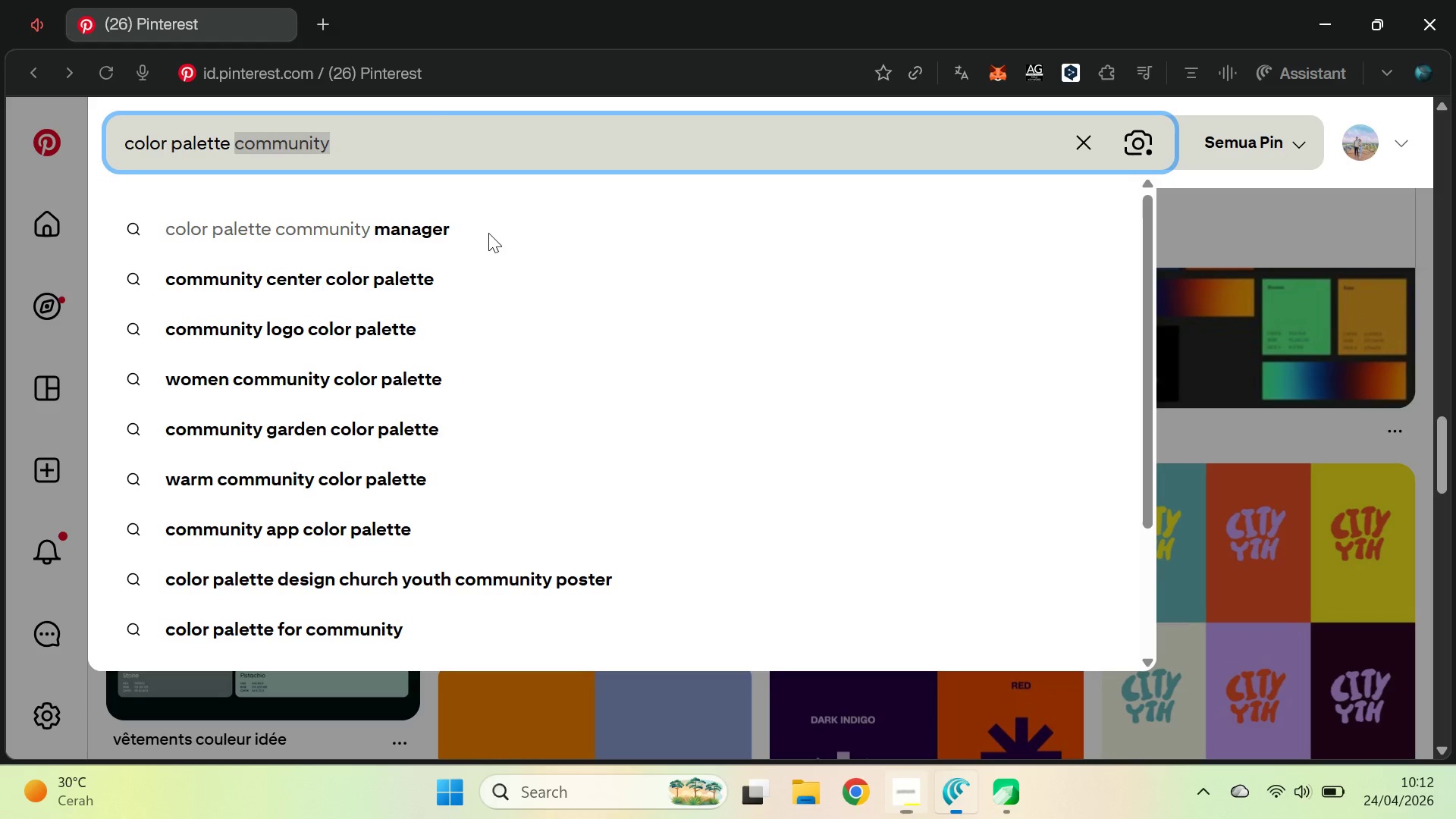 
key(Control+A)
 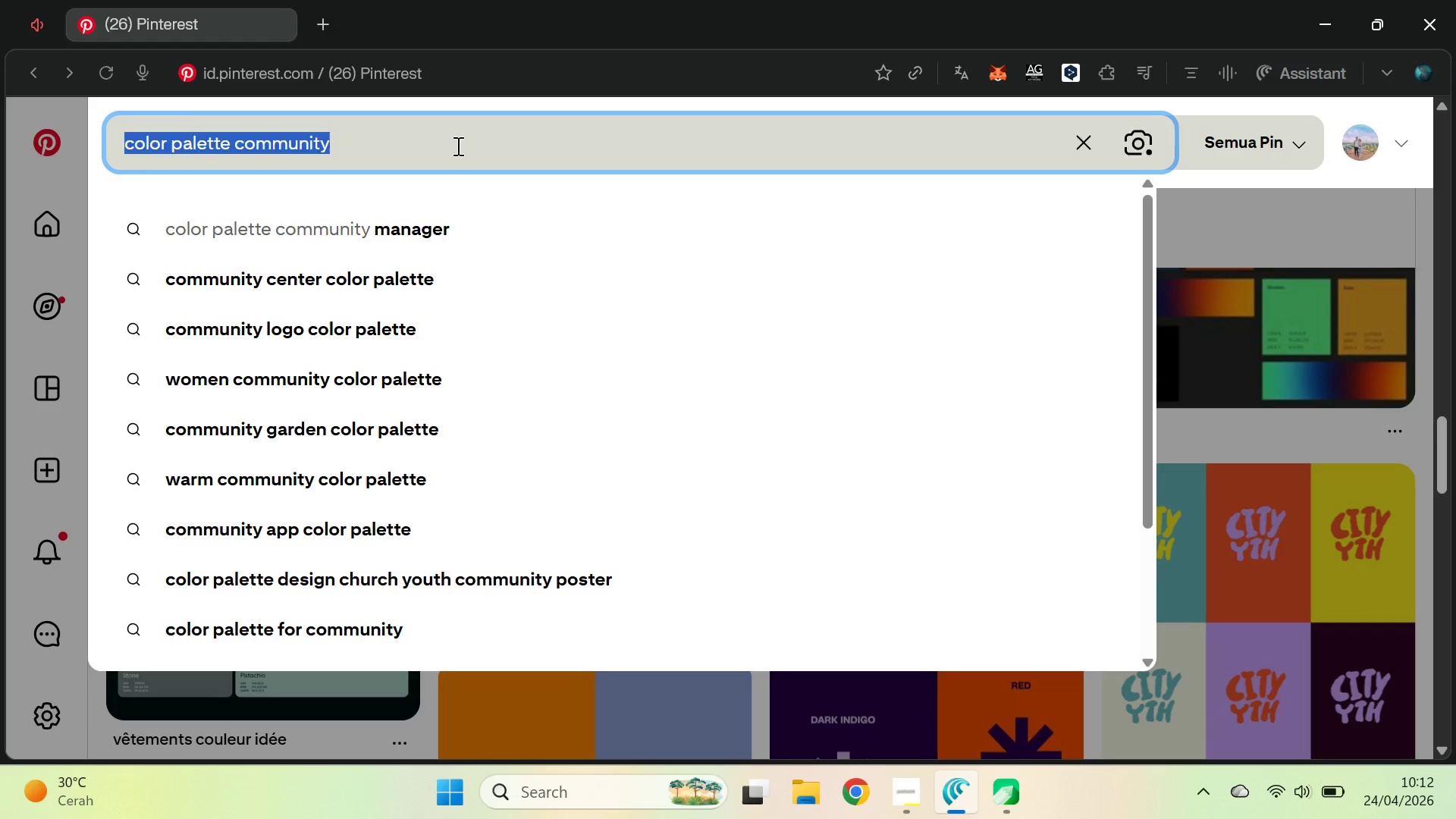 
key(Control+V)
 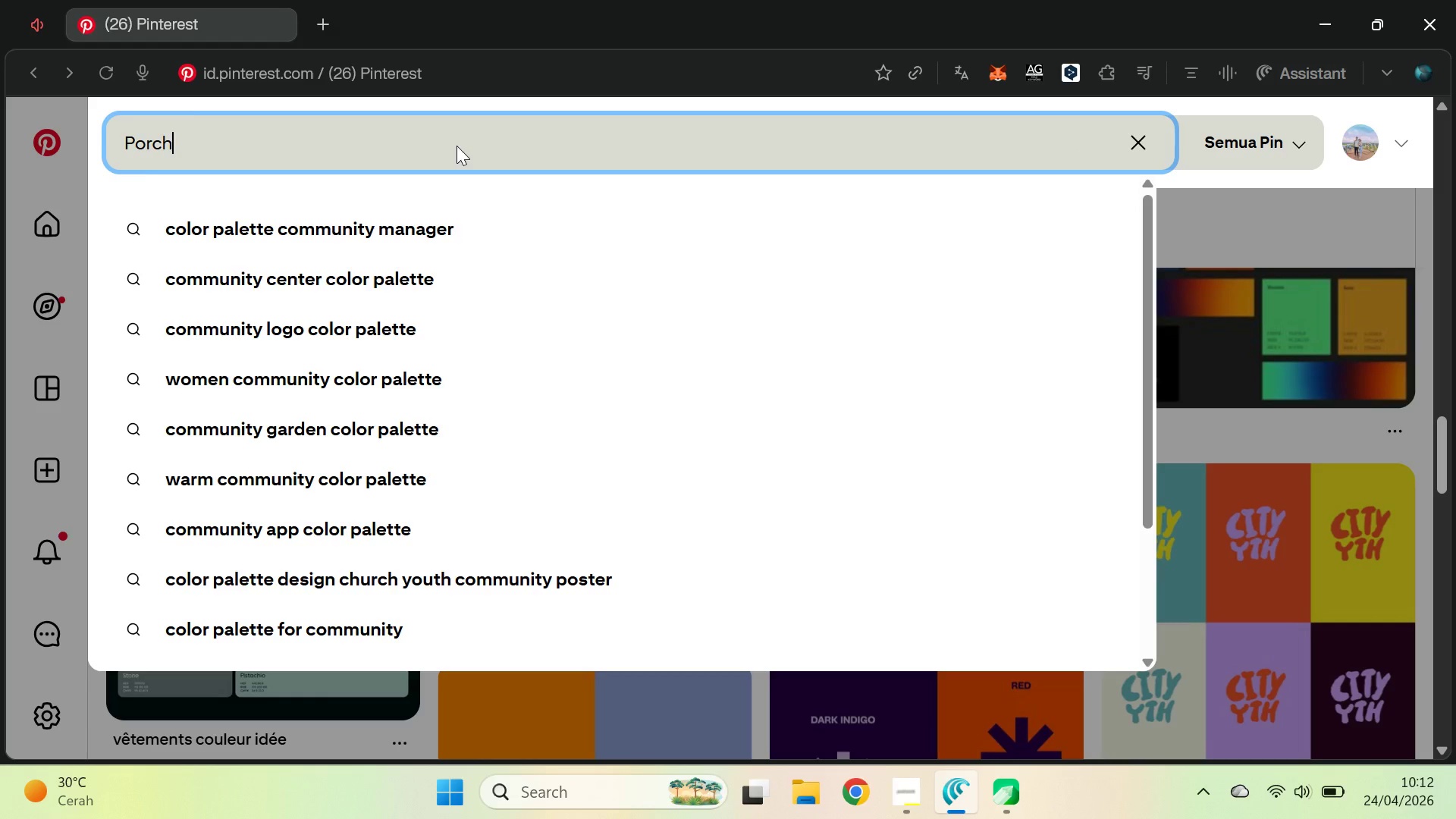 
key(Enter)
 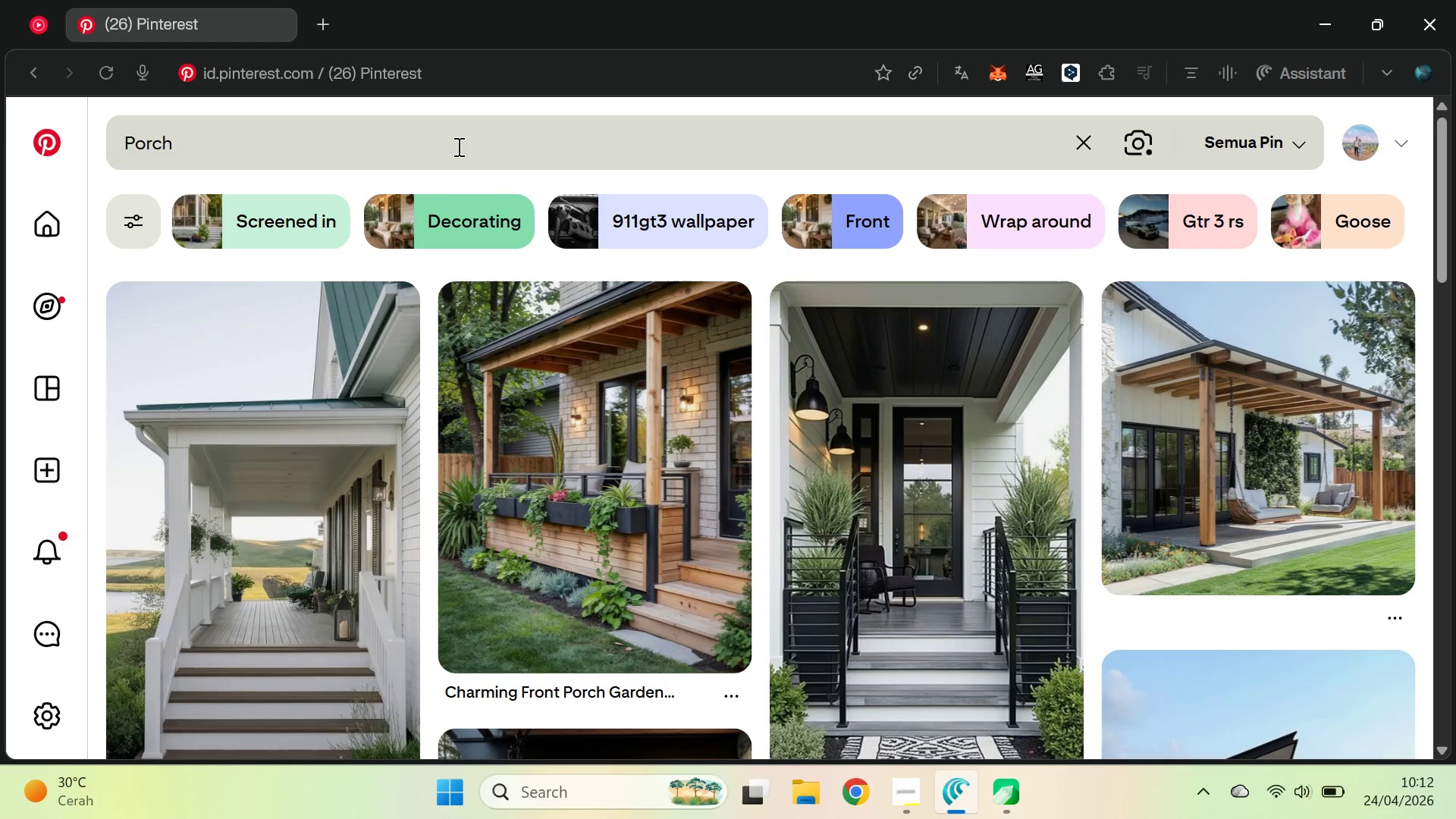 
wait(6.31)
 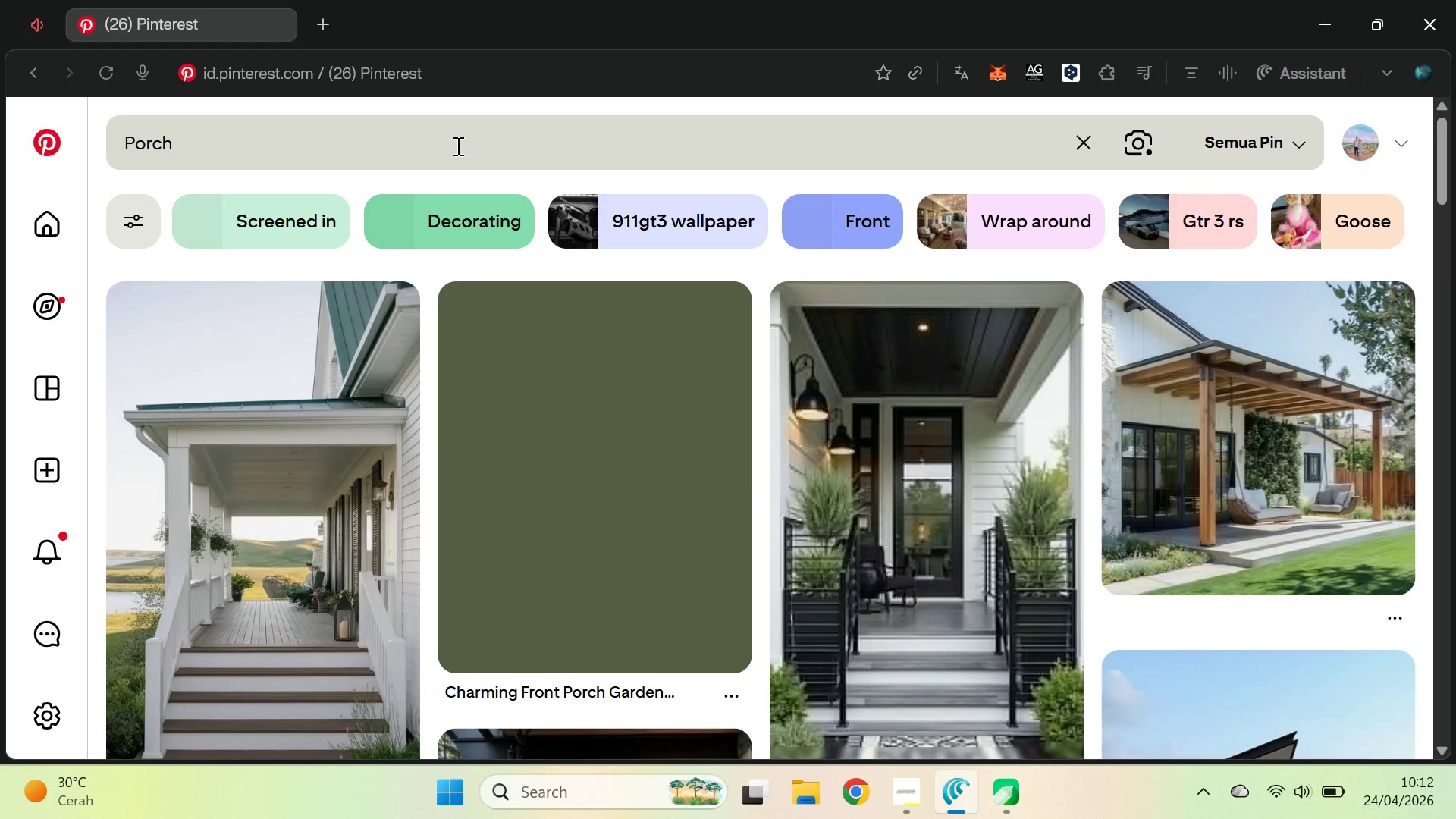 
scroll: coordinate [460, 145], scroll_direction: down, amount: 2.0
 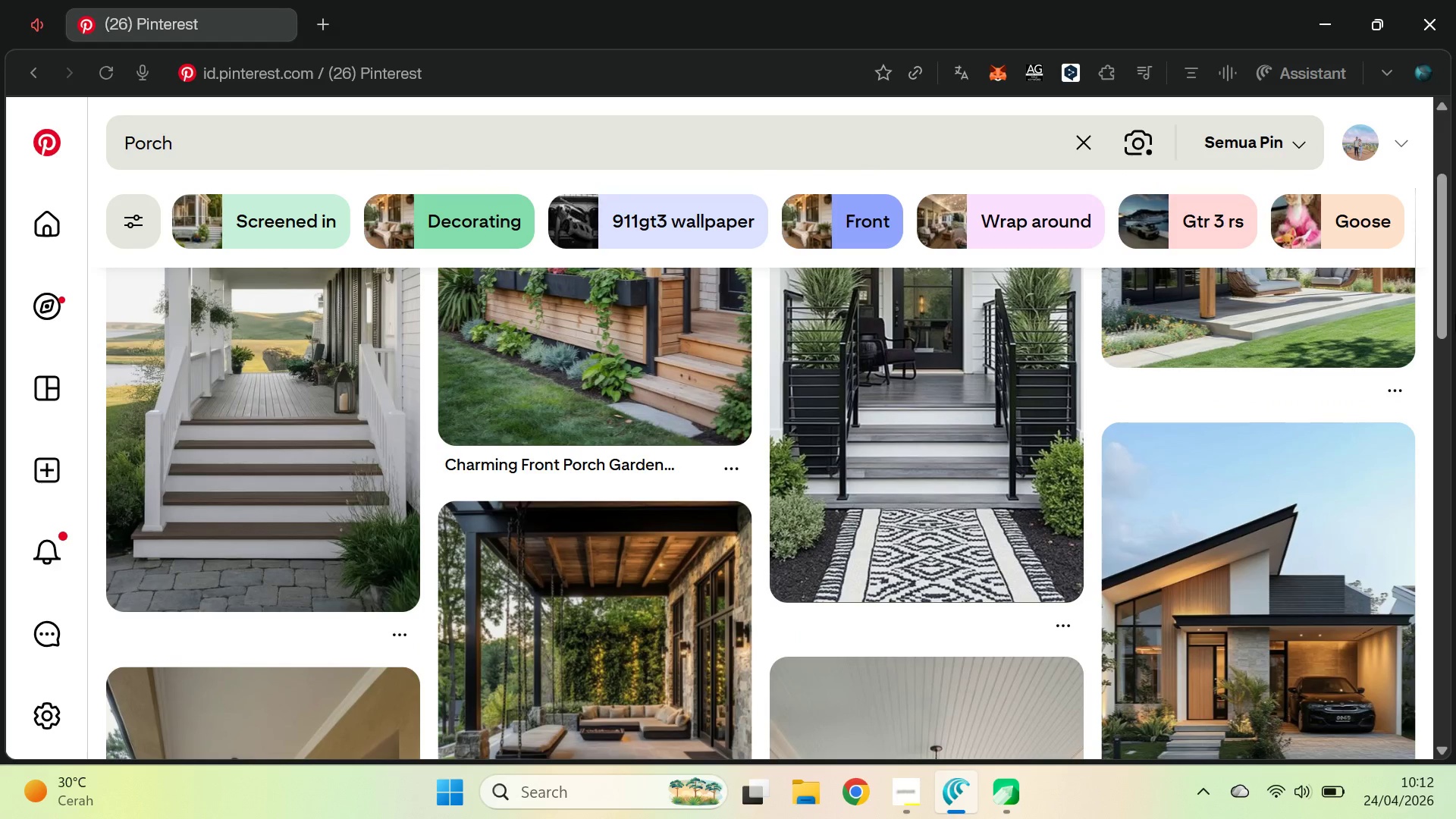 
left_click_drag(start_coordinate=[1442, 284], to_coordinate=[1451, 230])
 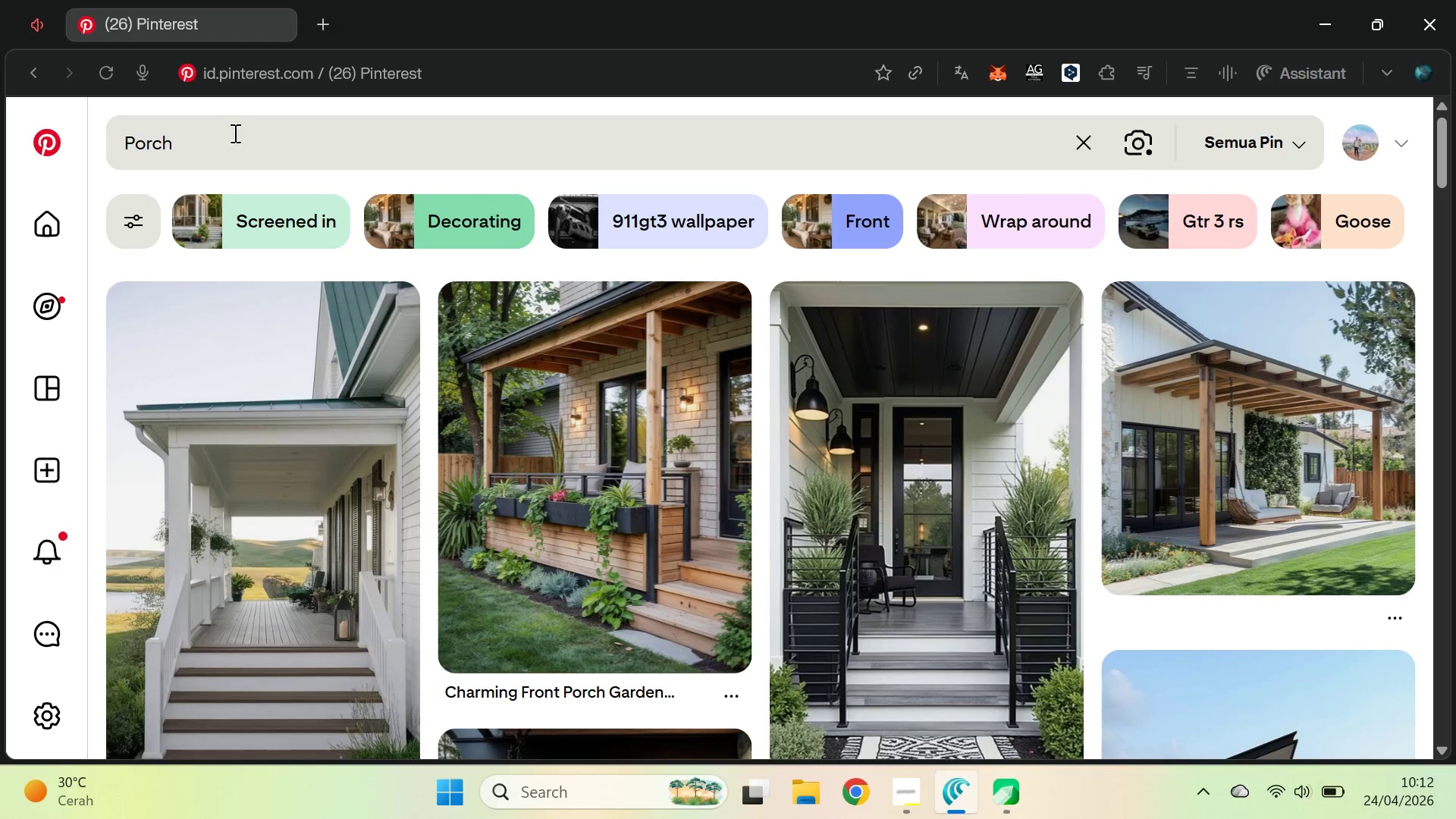 
left_click([238, 138])
 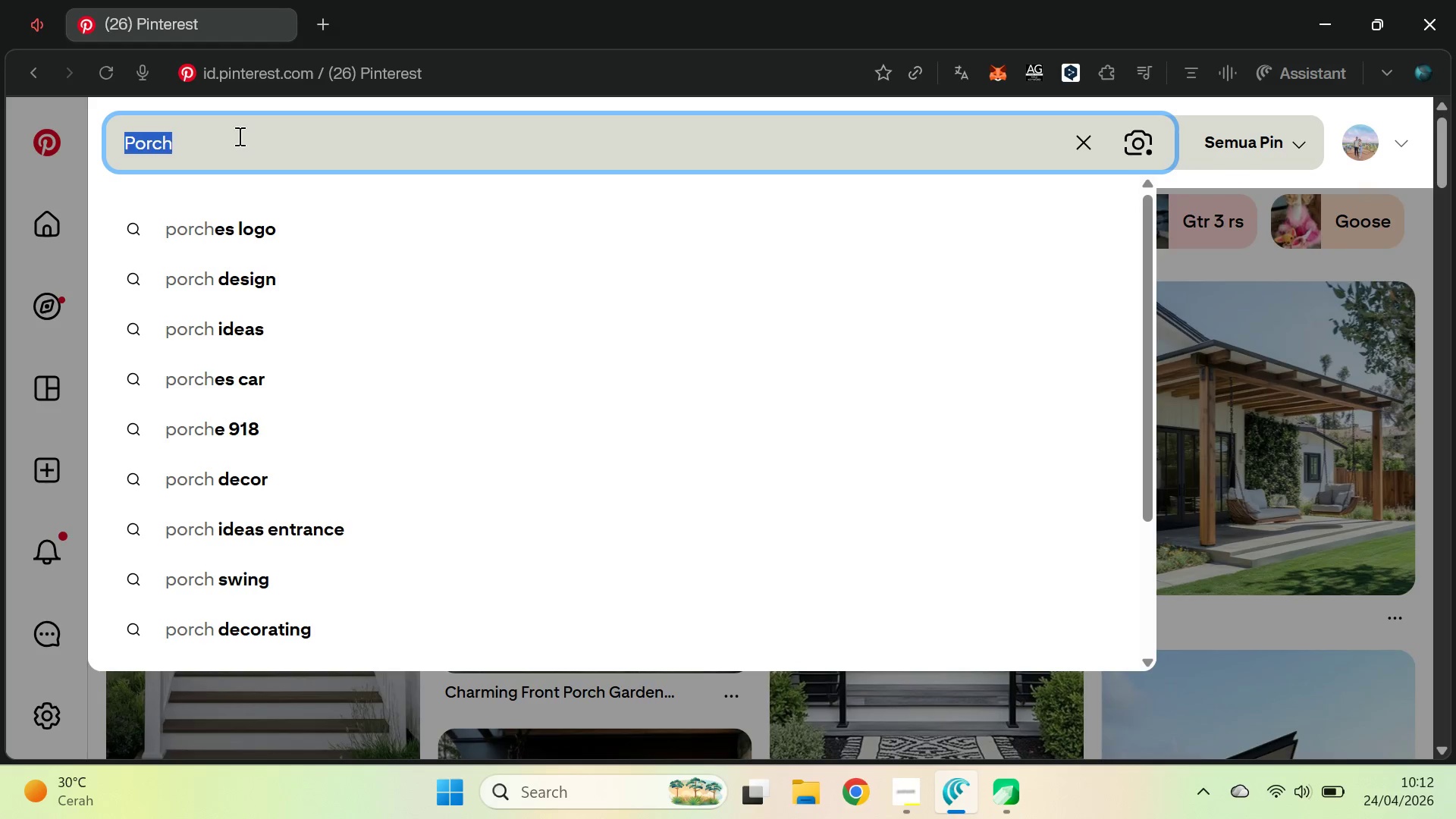 
triple_click([238, 135])
 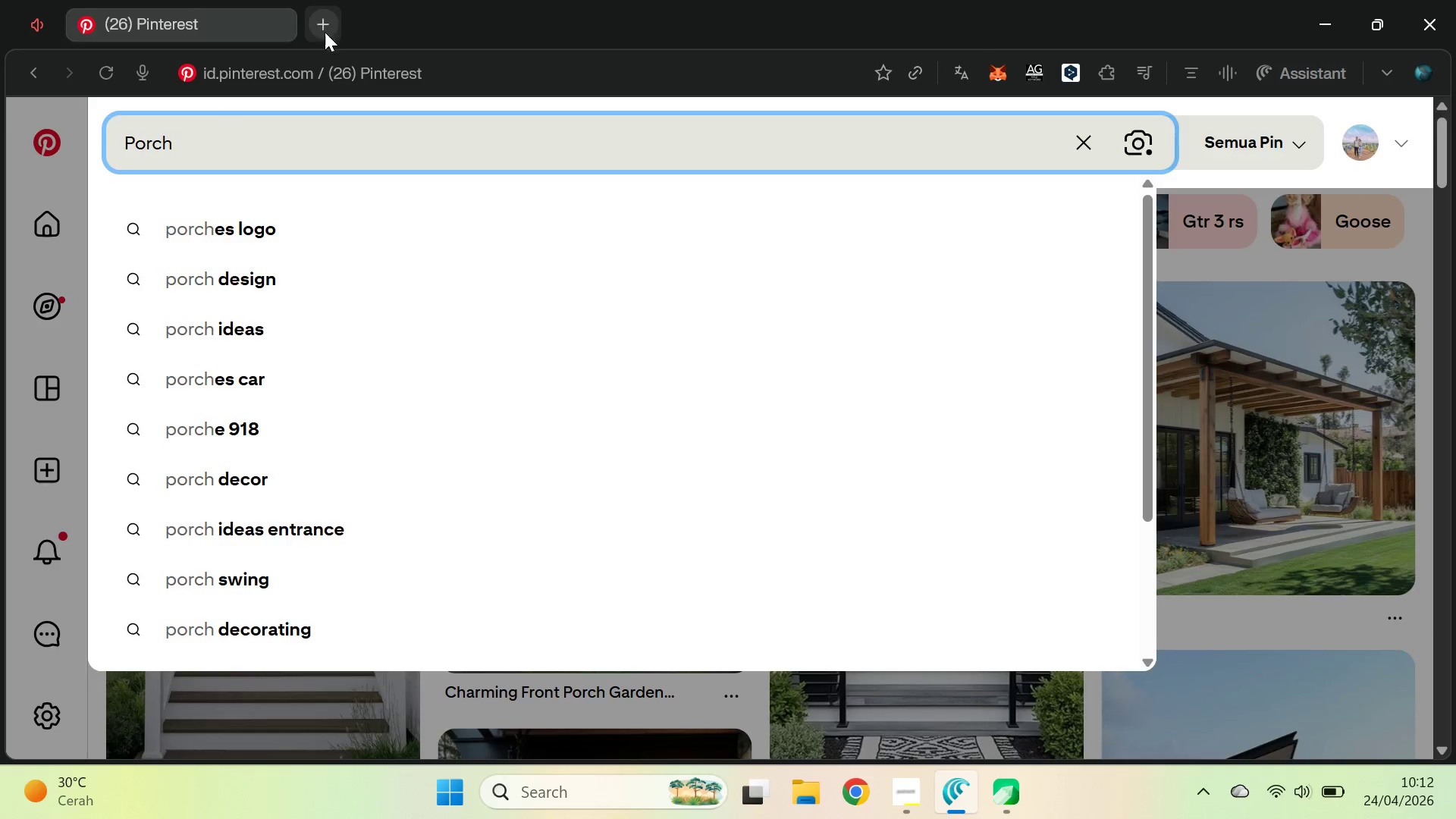 
type(coo)
key(Backspace)
type(lor )
 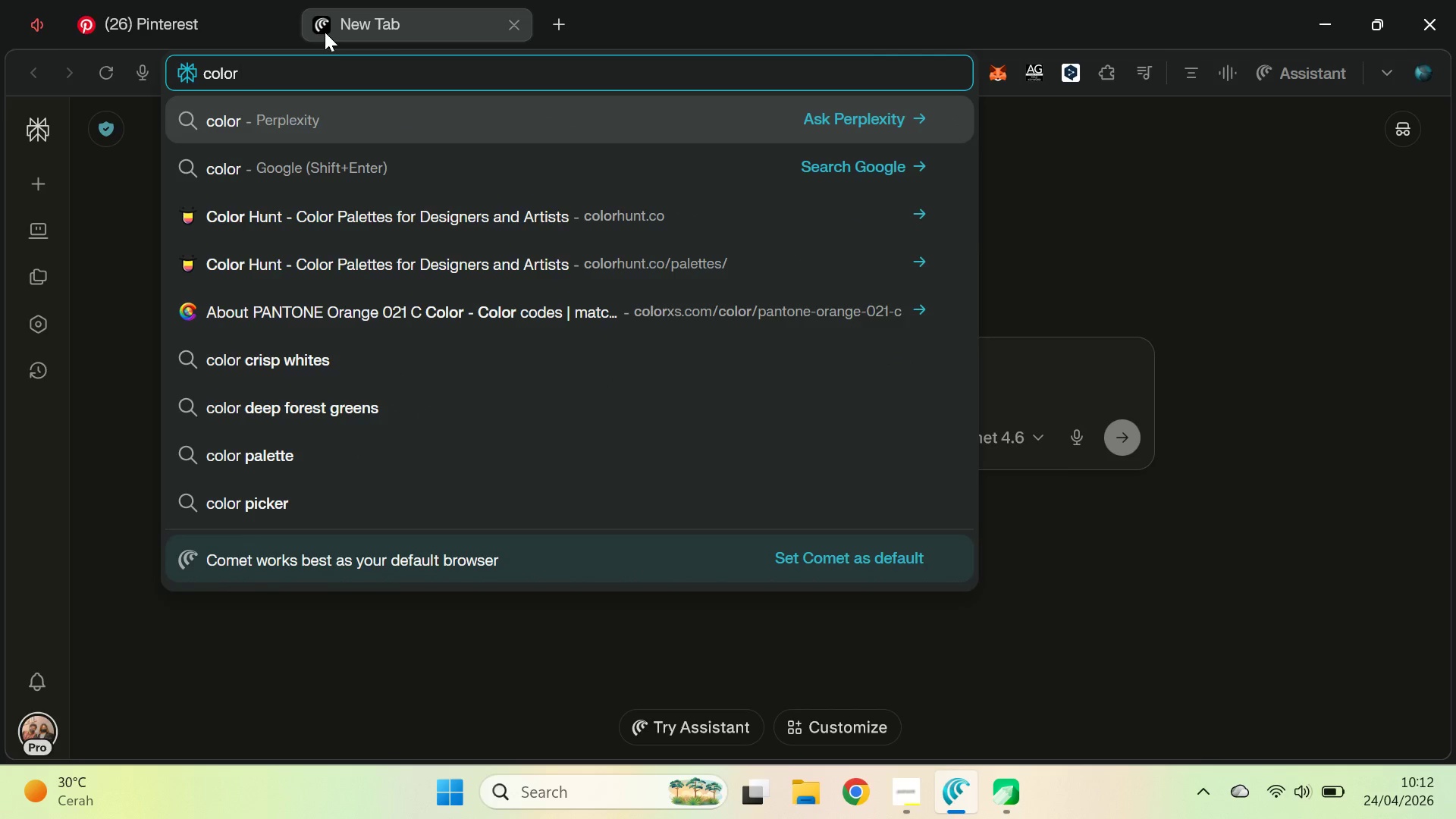 
key(Control+ControlLeft)
 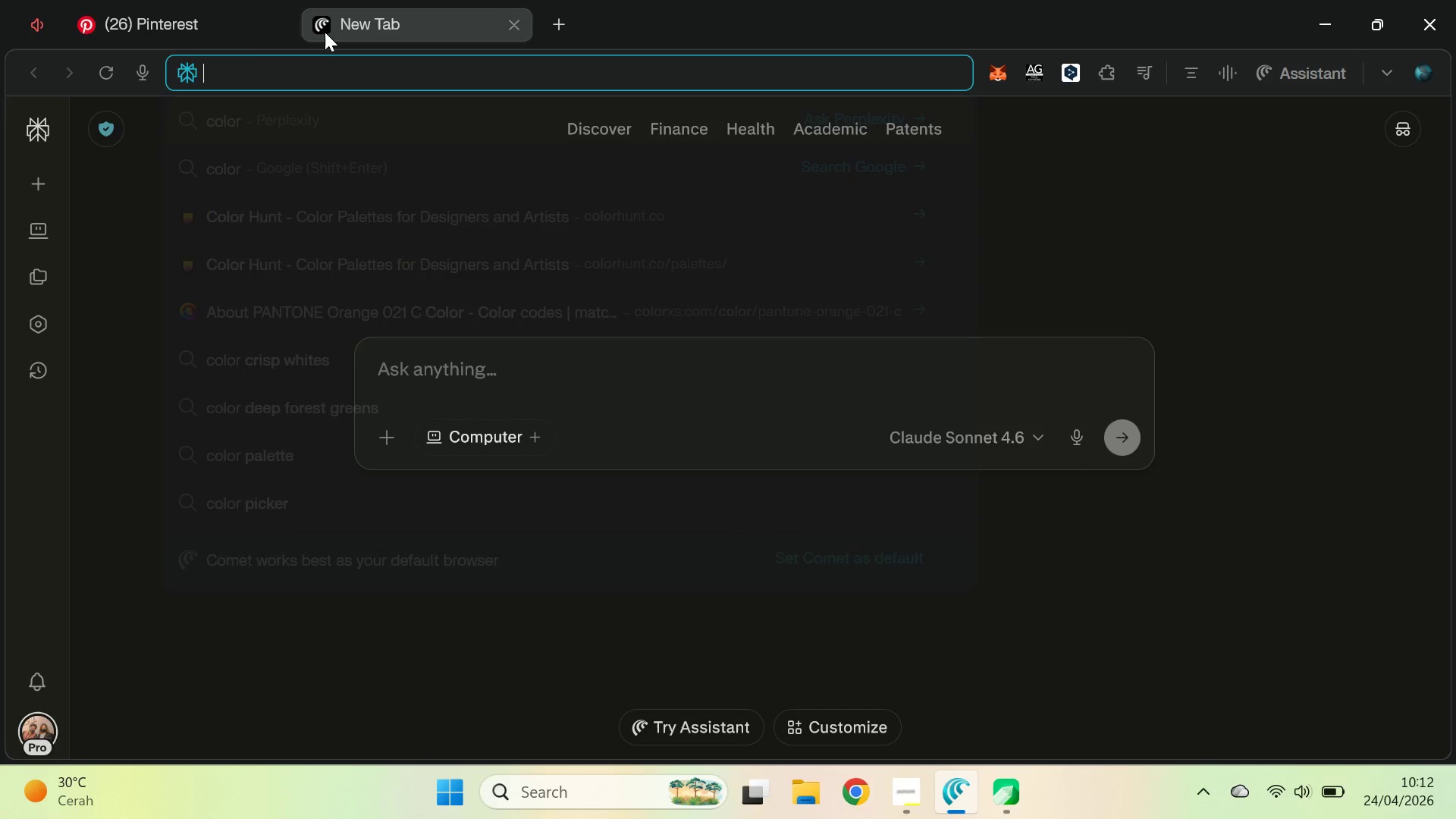 
key(Control+Backspace)
 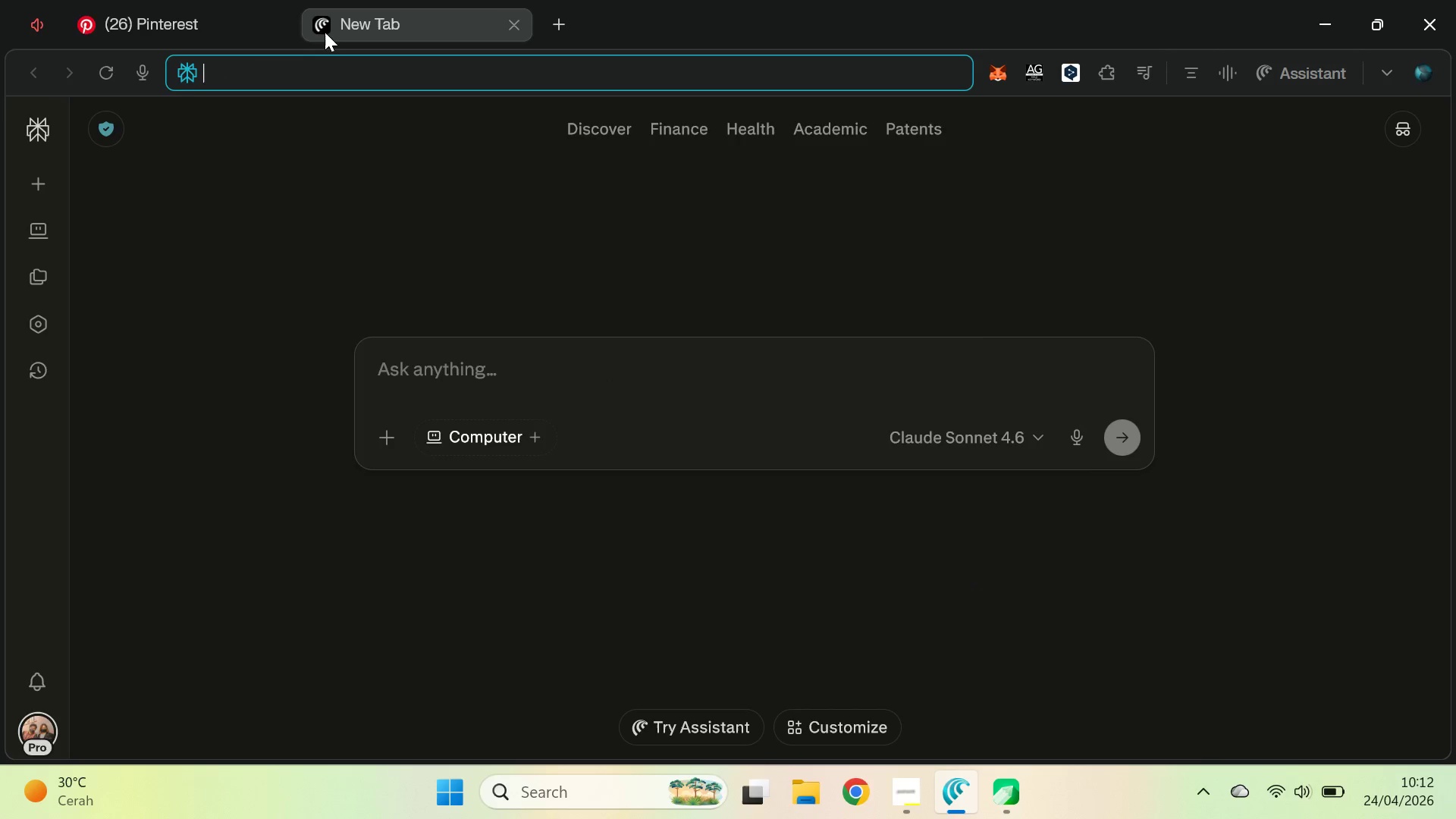 
type(warna yang mem)
key(Backspace)
key(Backspace)
key(Backspace)
type(mempresentasikan c)
key(Backspace)
type(komitas )
 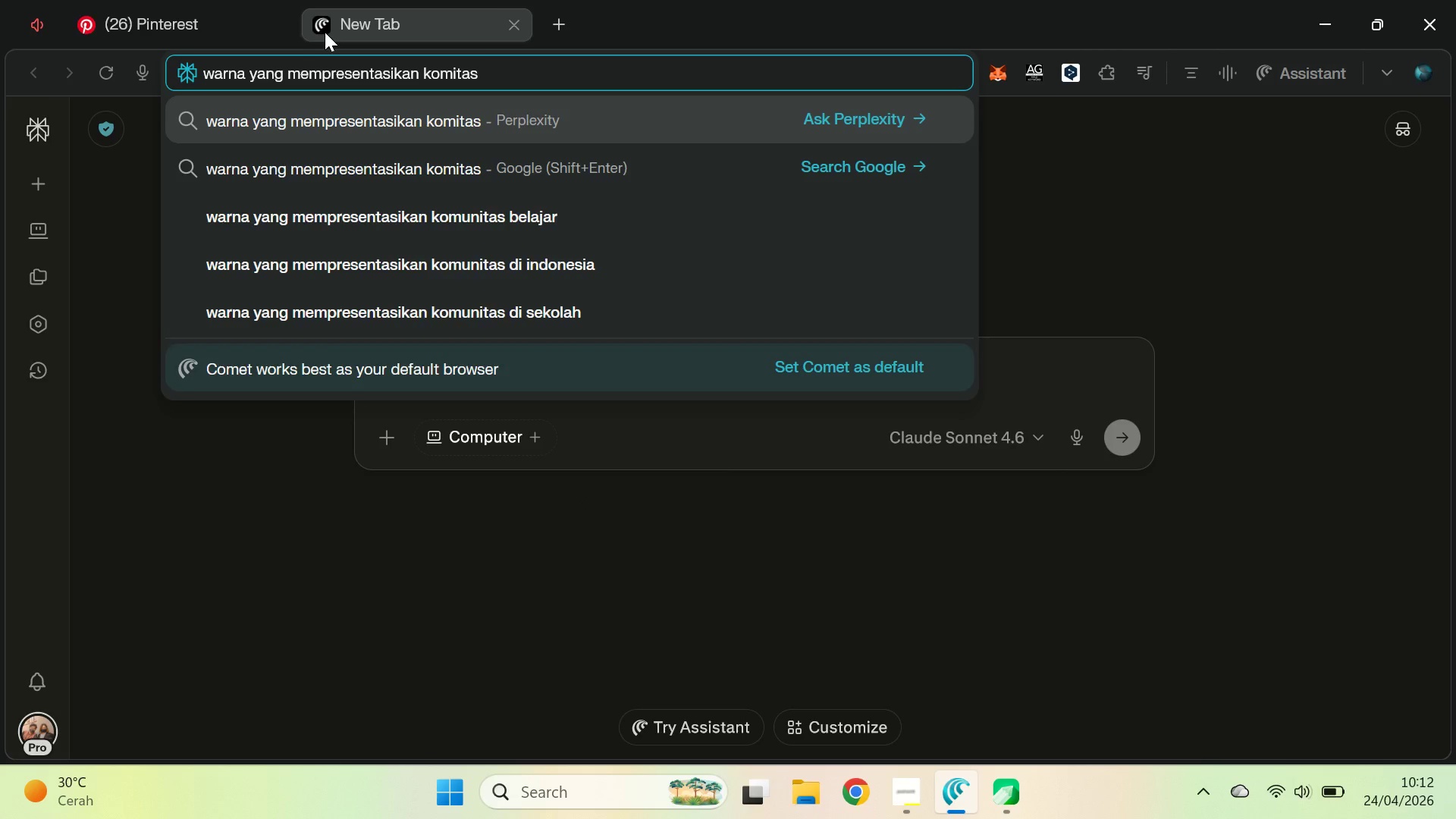 
key(ArrowDown)
 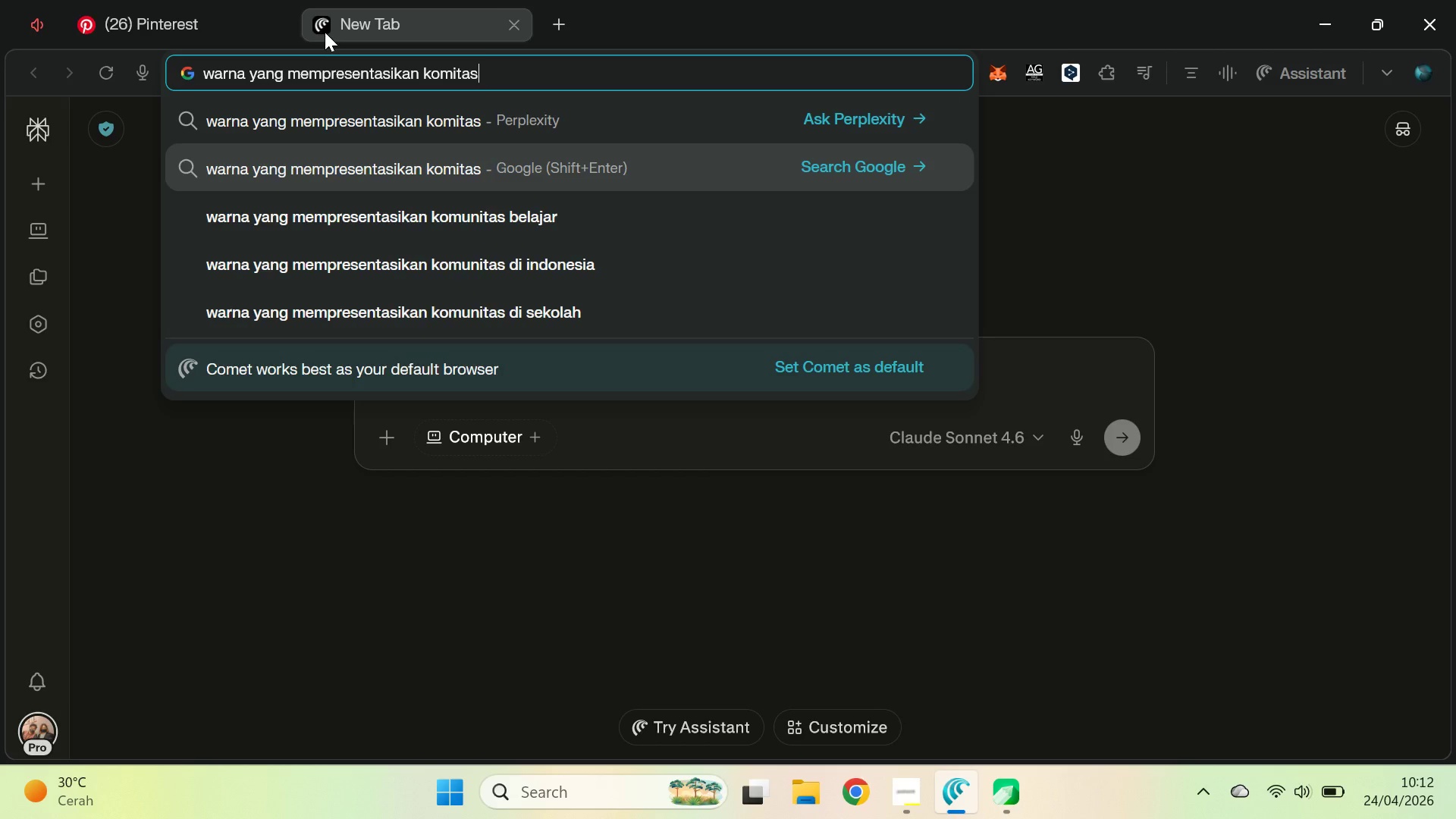 
key(ArrowDown)
 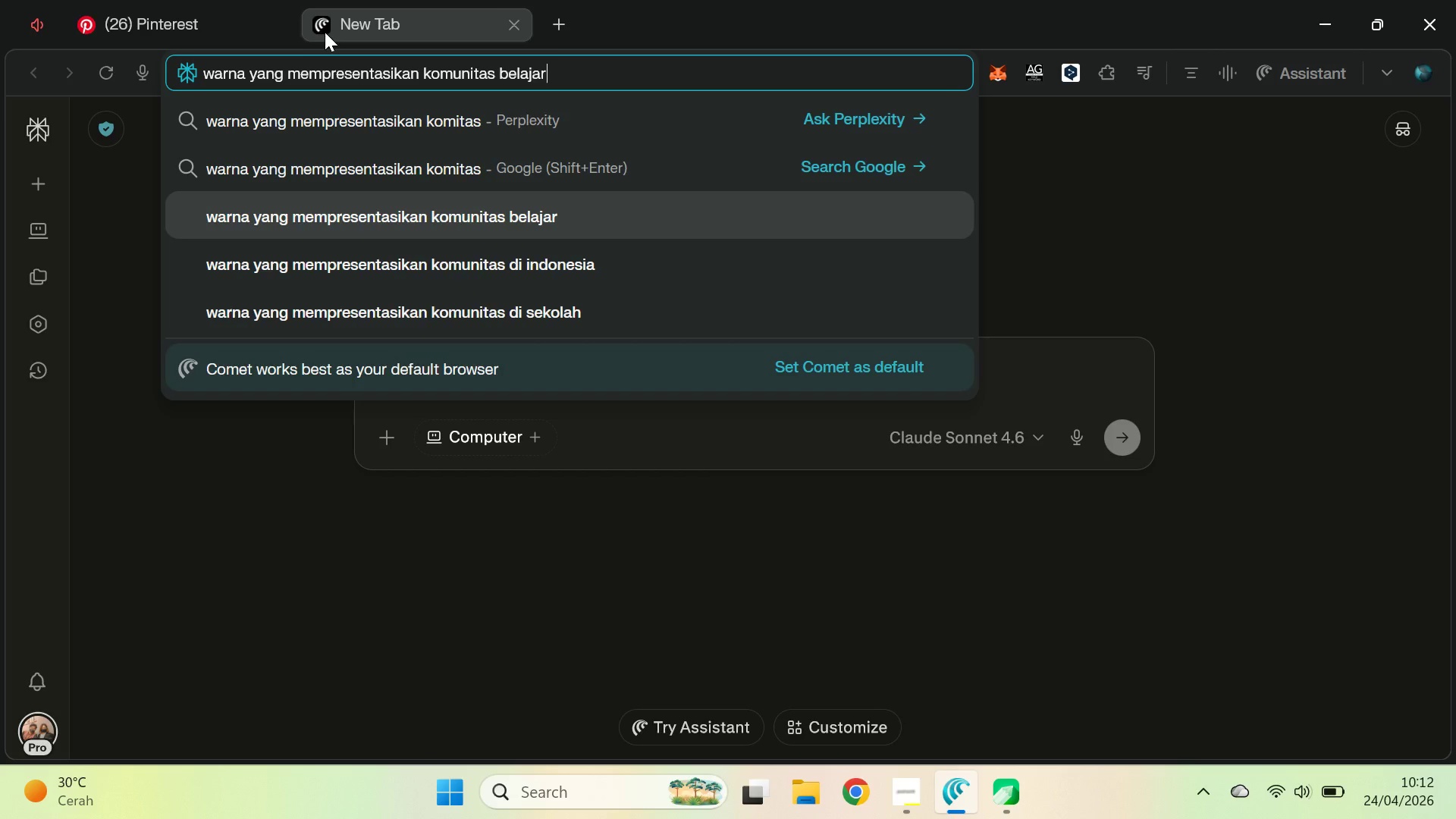 
key(Shift+Enter)
 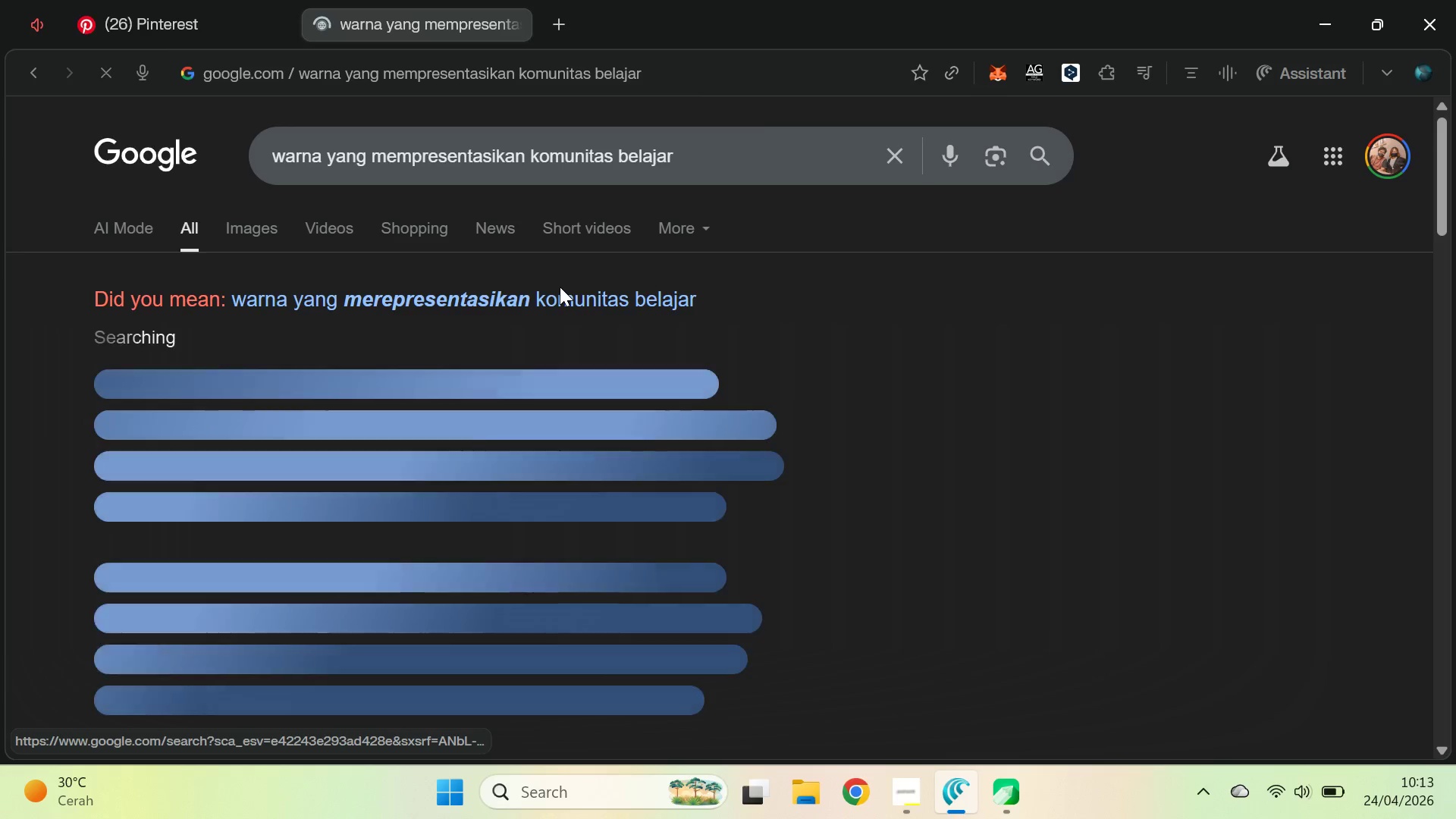 
double_click([567, 309])
 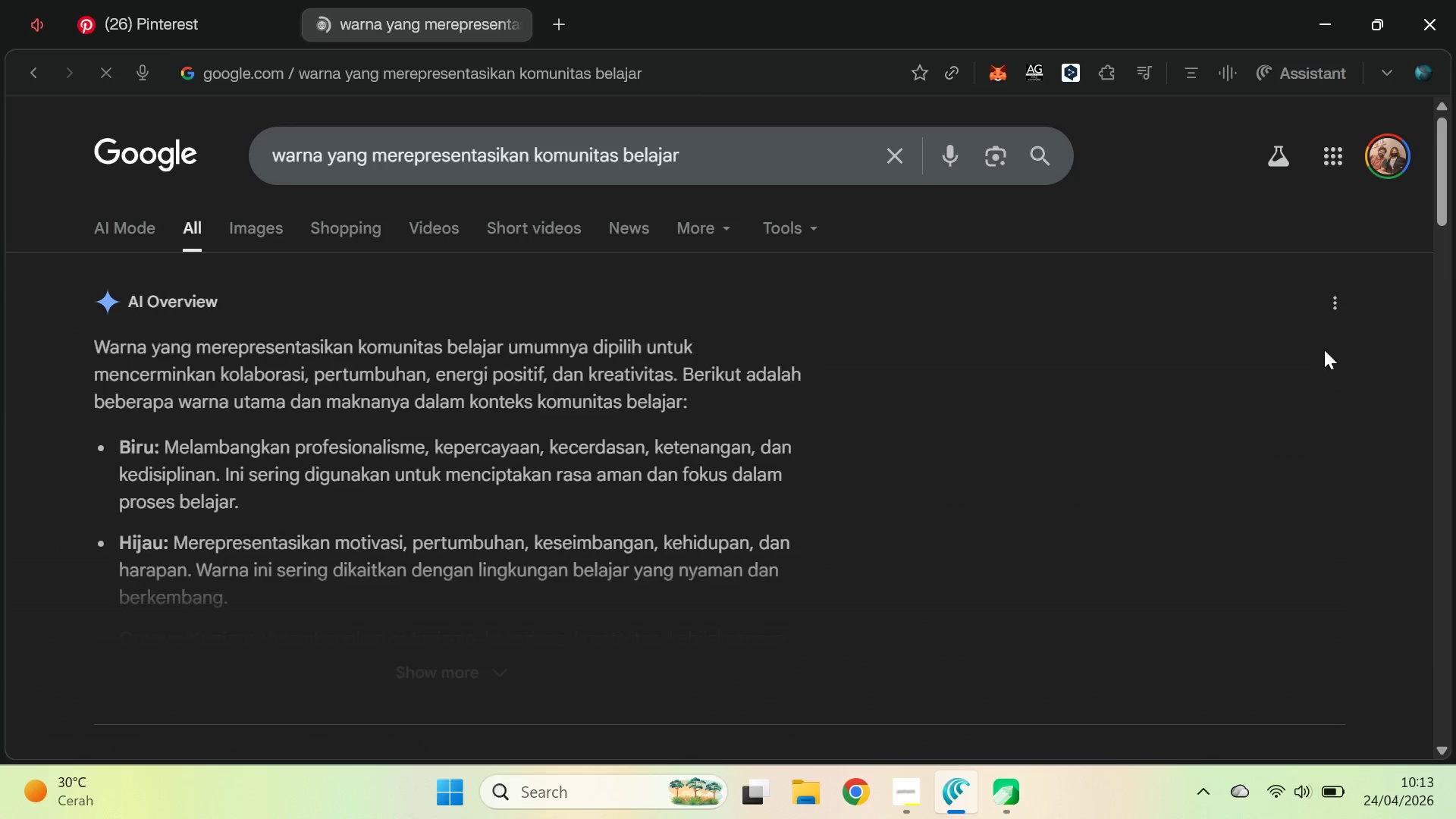 
left_click_drag(start_coordinate=[1444, 189], to_coordinate=[1448, 222])
 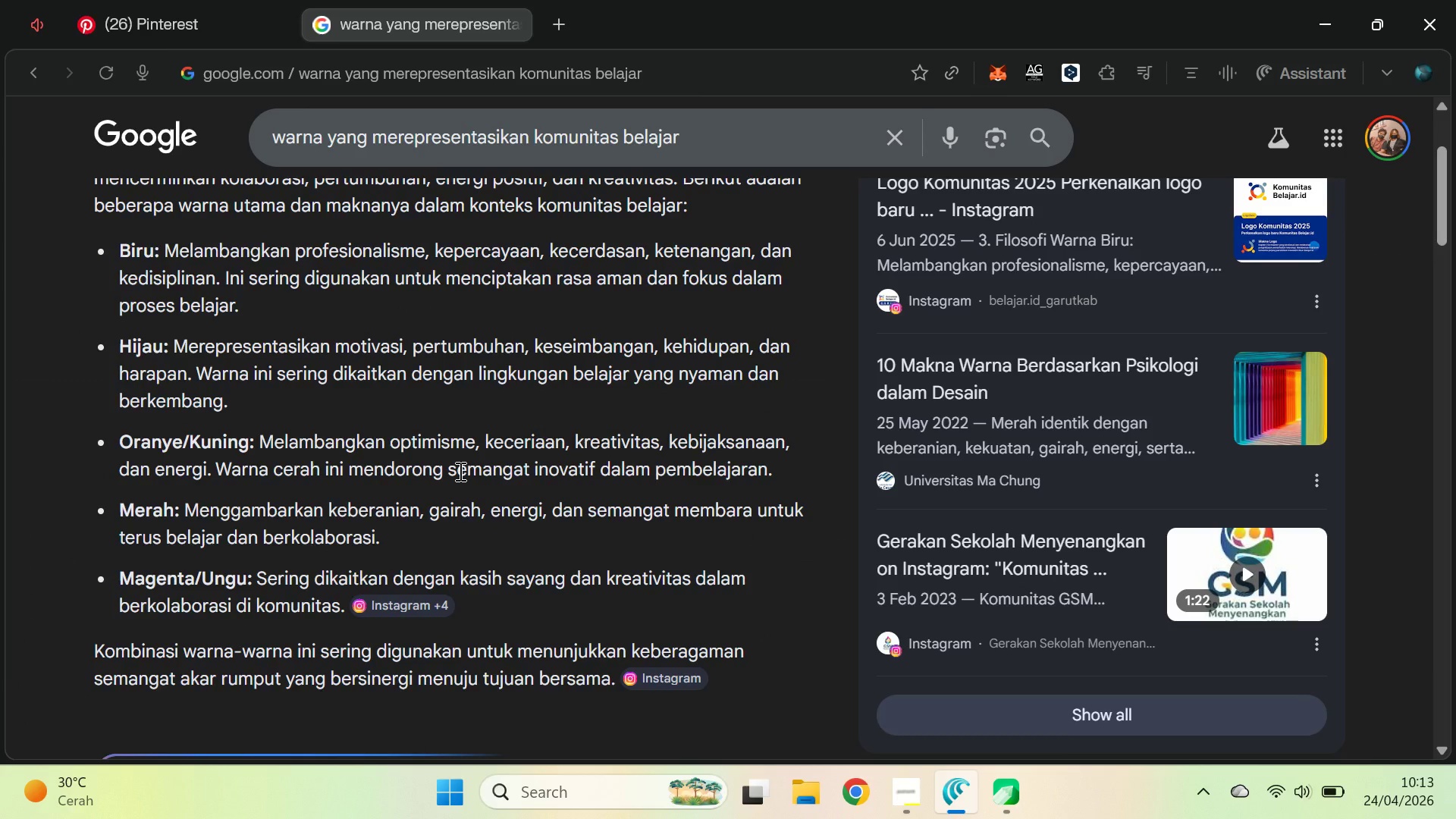 
left_click_drag(start_coordinate=[118, 249], to_coordinate=[193, 259])
 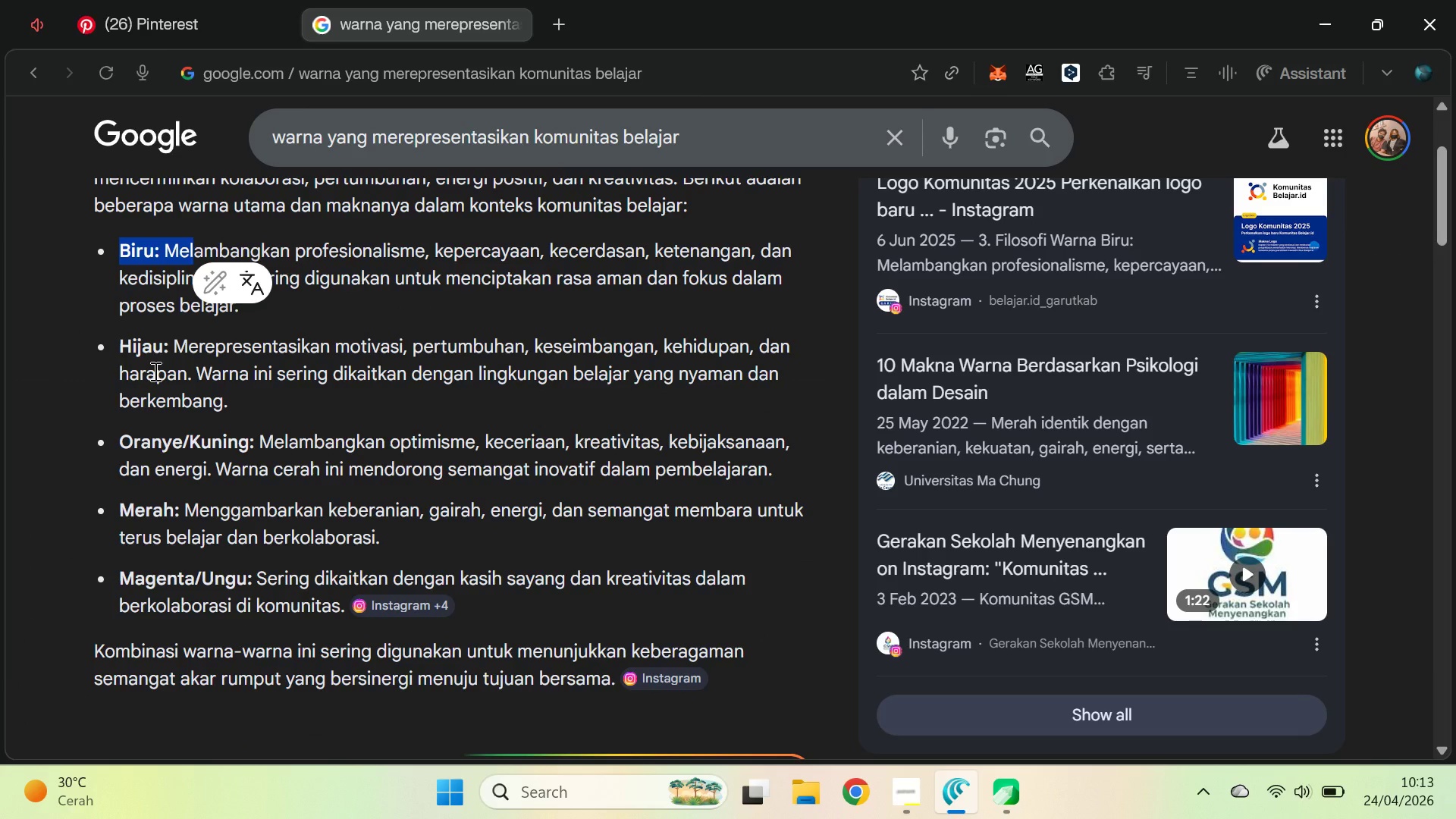 
left_click_drag(start_coordinate=[127, 352], to_coordinate=[216, 347])
 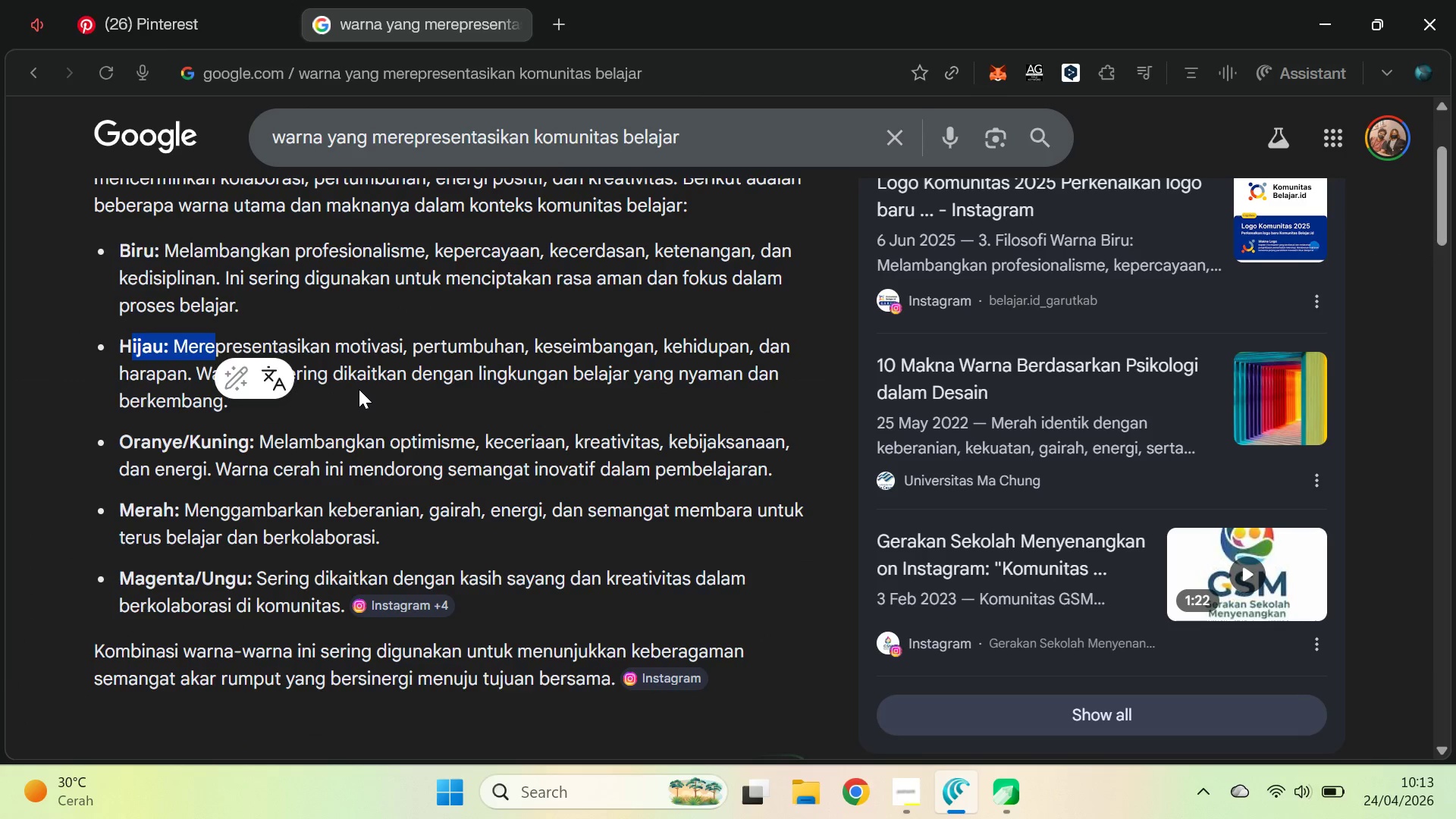 
double_click([359, 389])
 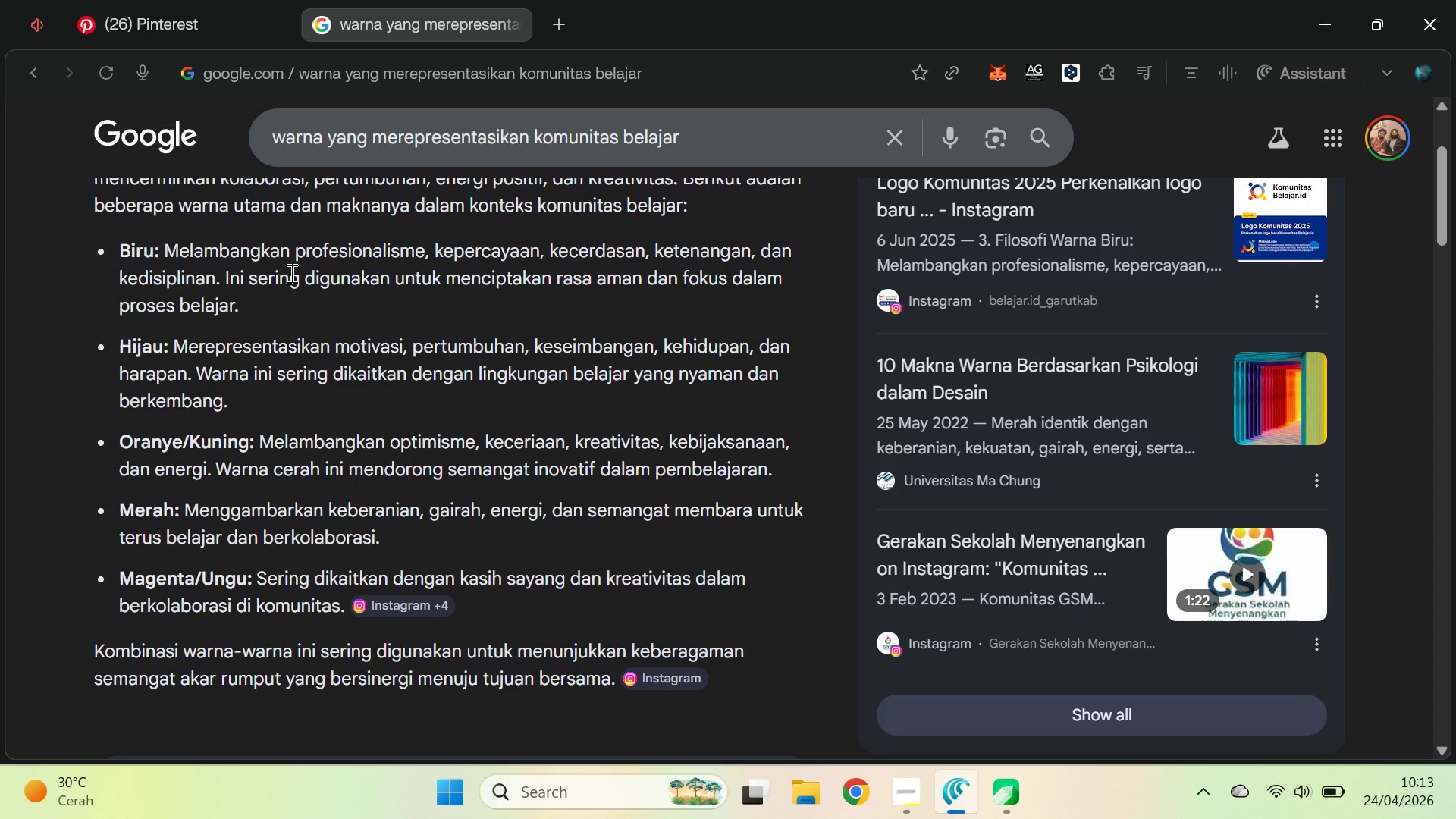 
wait(9.77)
 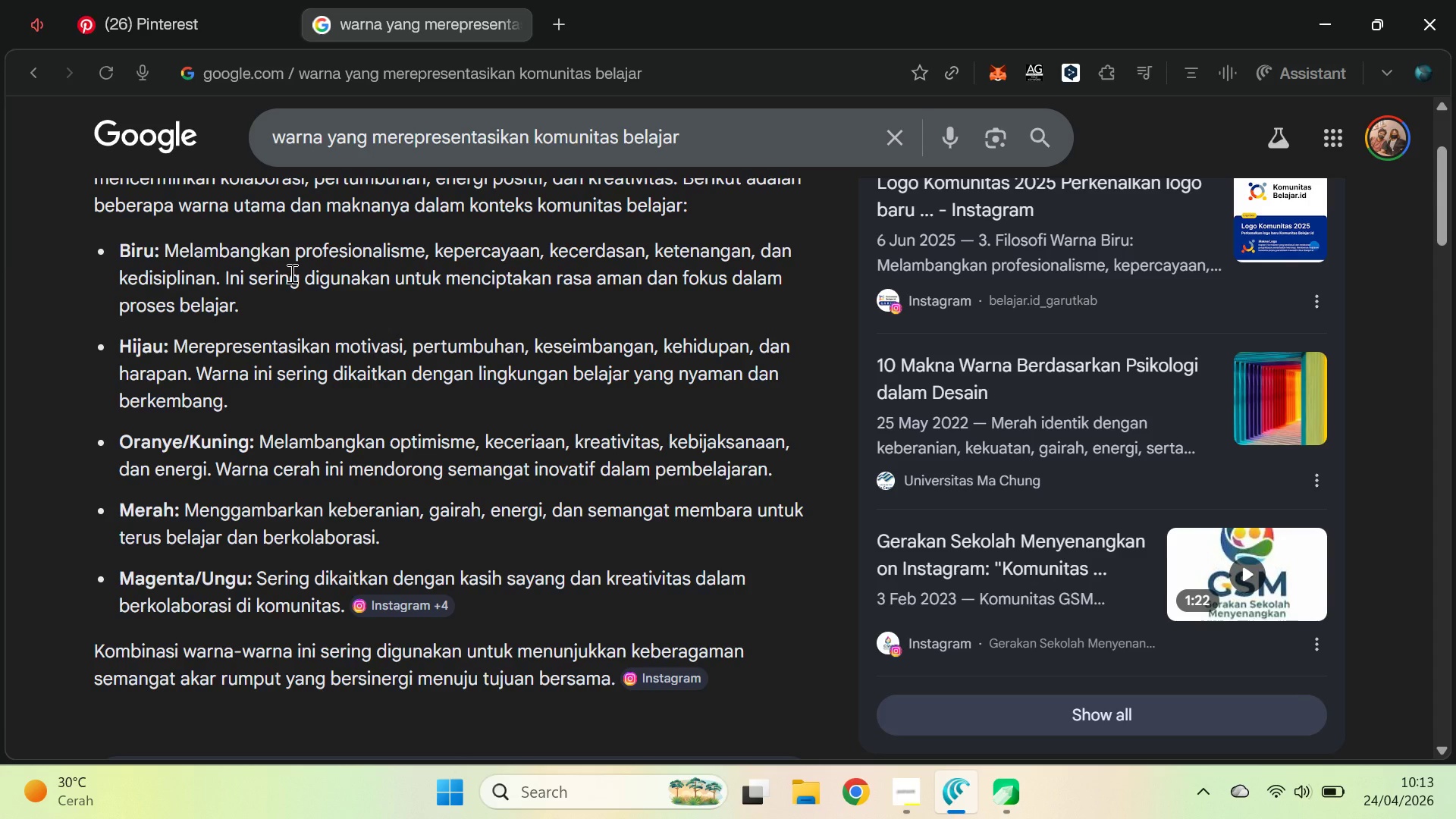 
left_click([496, 149])
 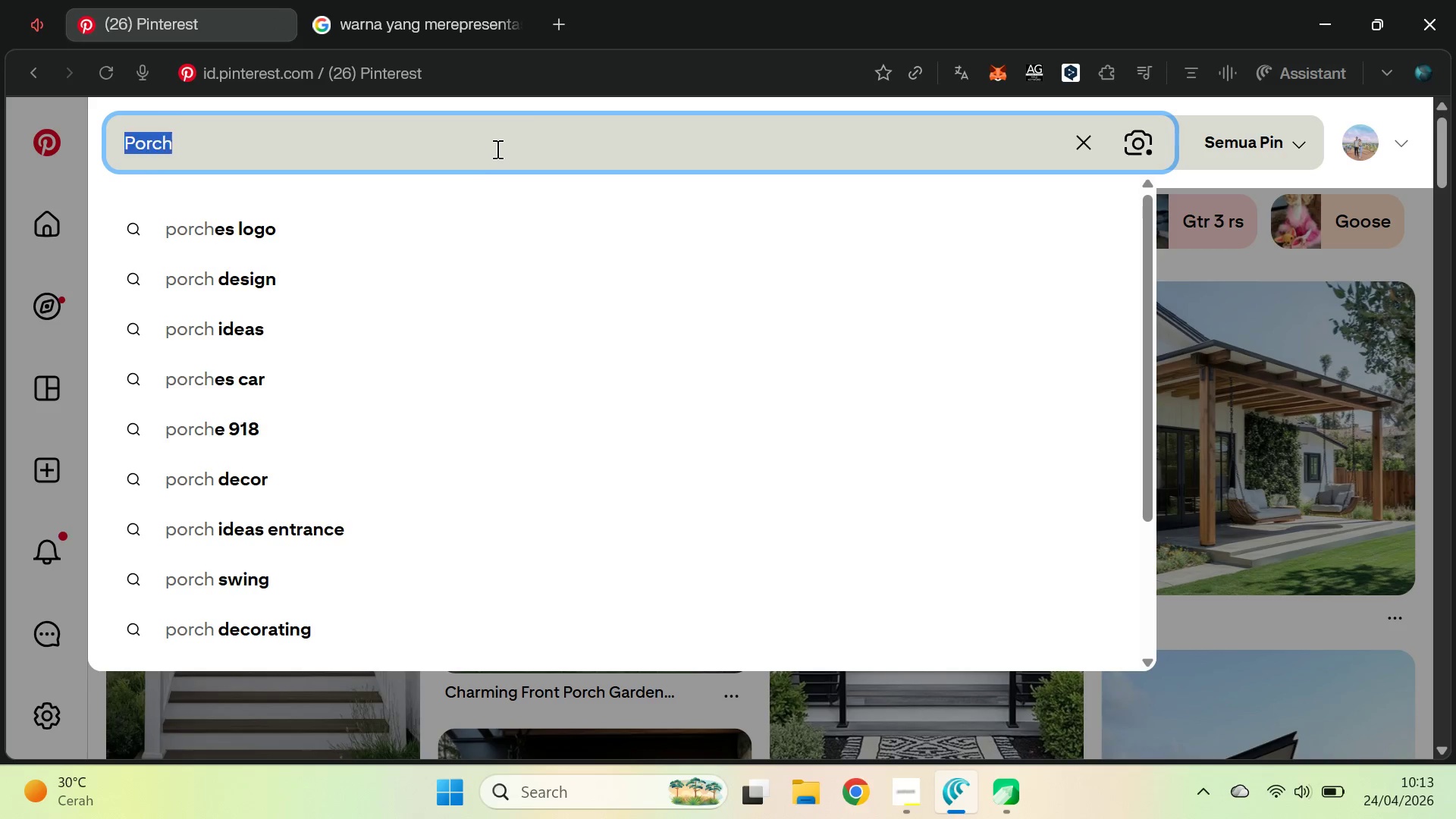 
key(Control+A)
 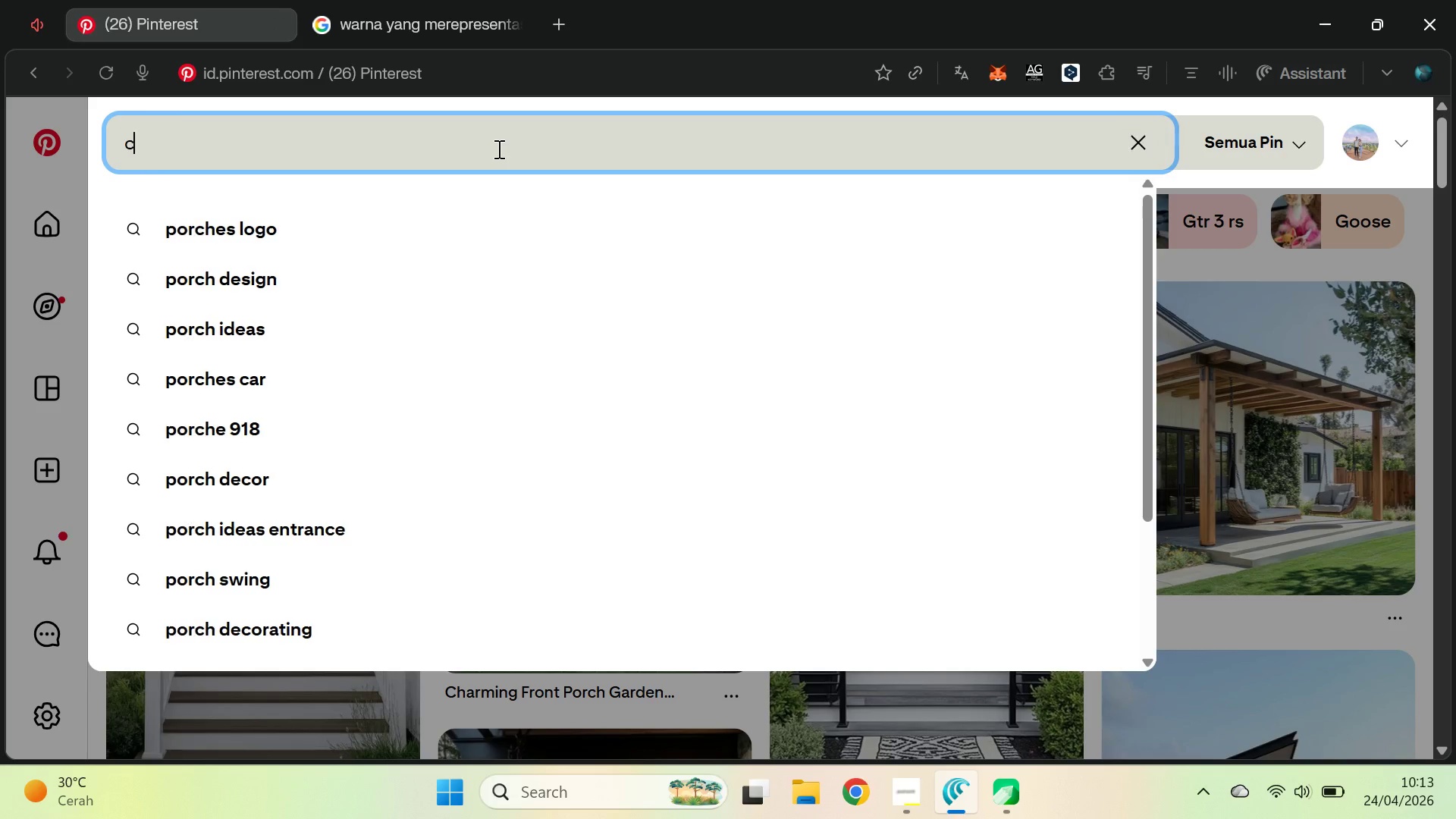 
type(colo pal)
key(Backspace)
key(Backspace)
key(Backspace)
key(Backspace)
type(r palette blue )
key(Backspace)
 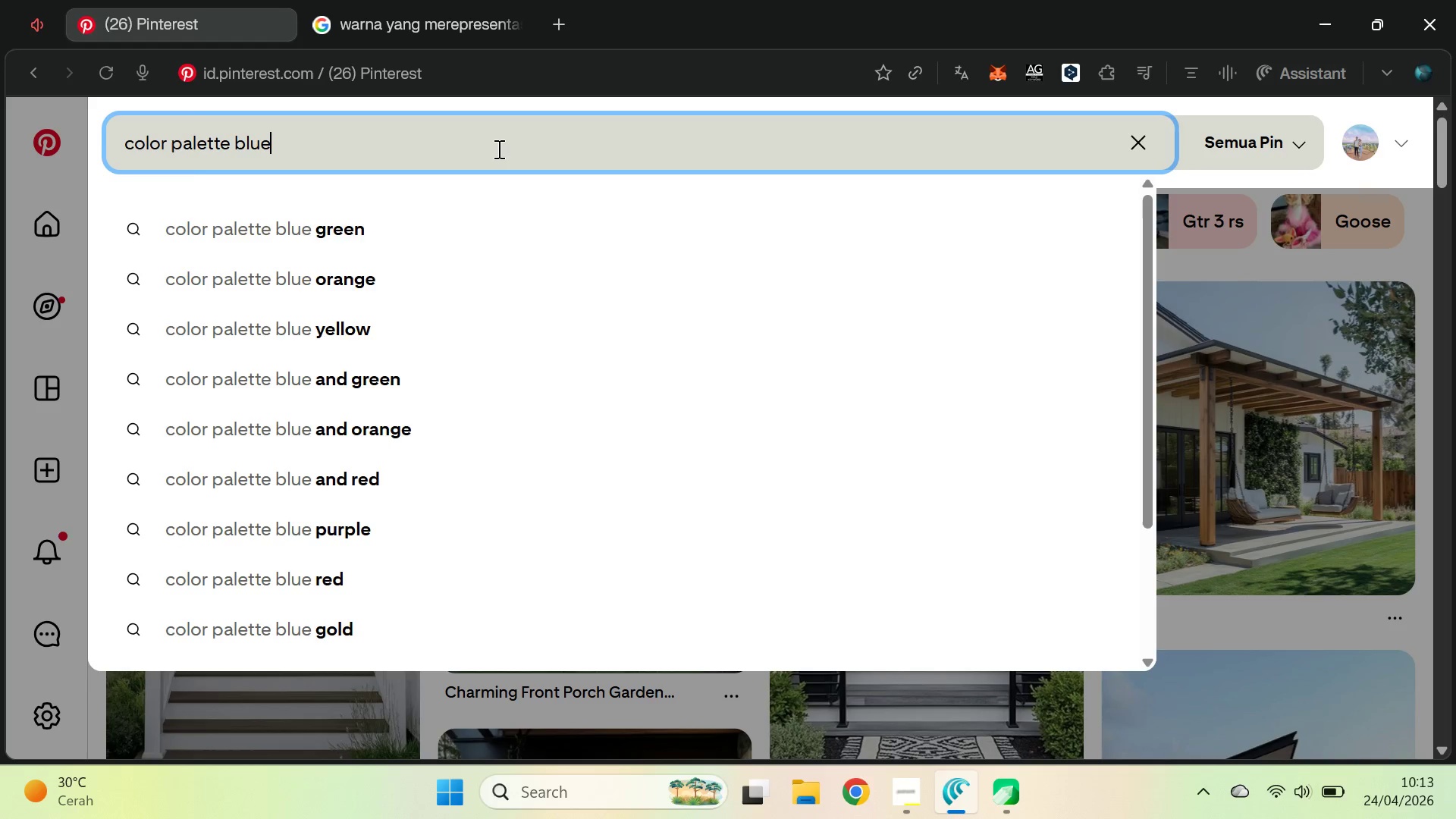 
key(Enter)
 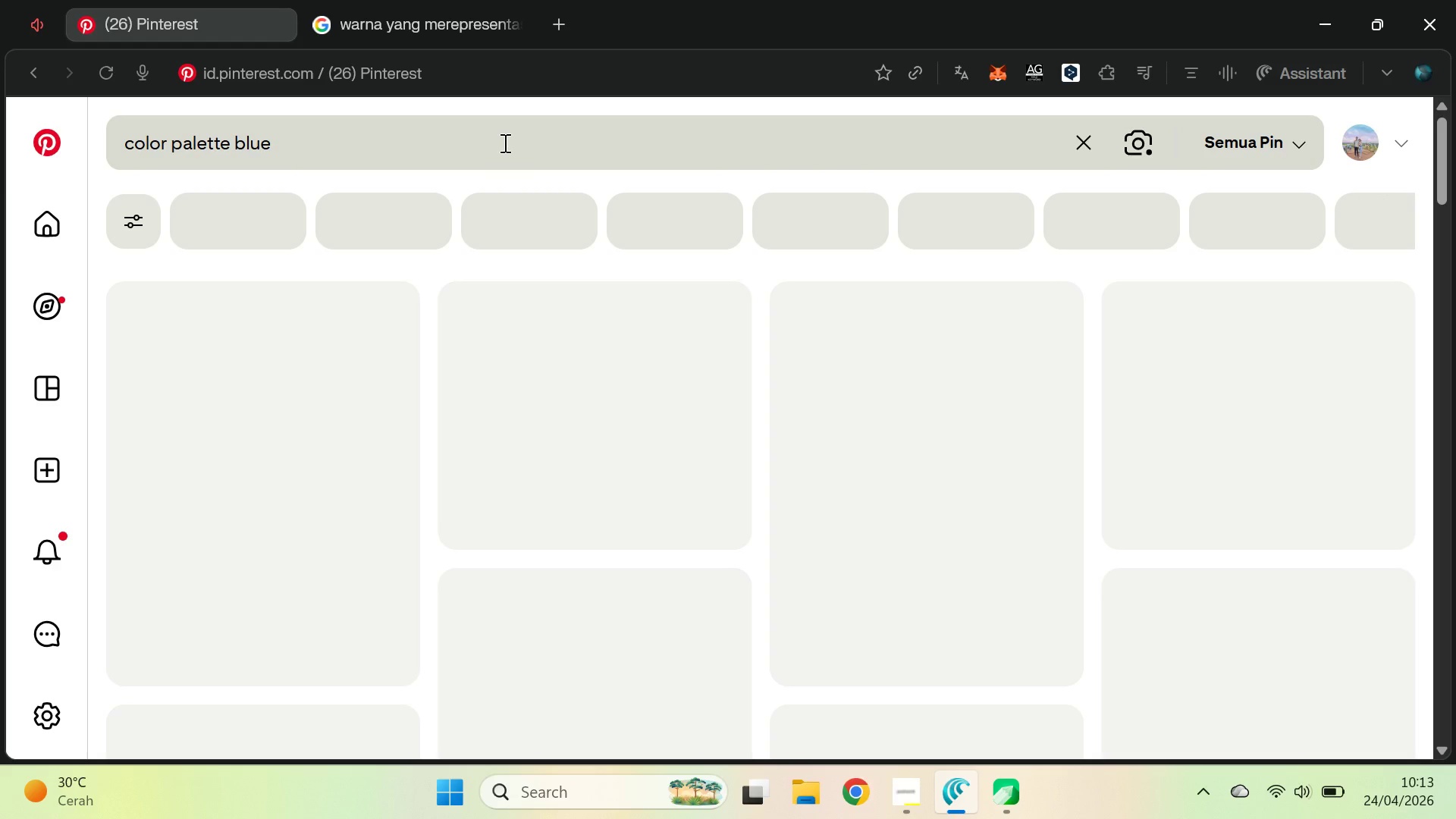 
left_click([442, 0])
 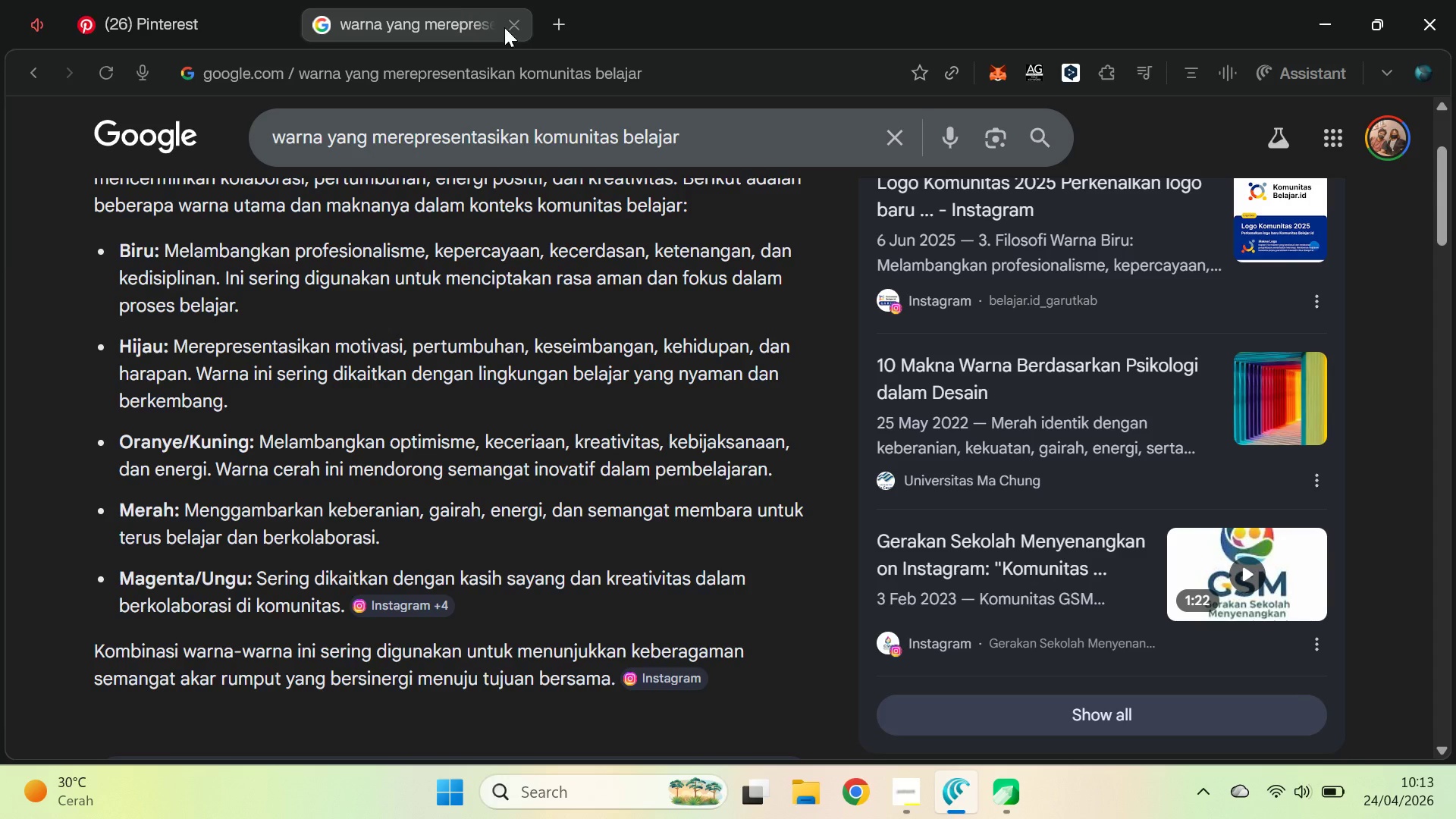 
left_click([523, 38])
 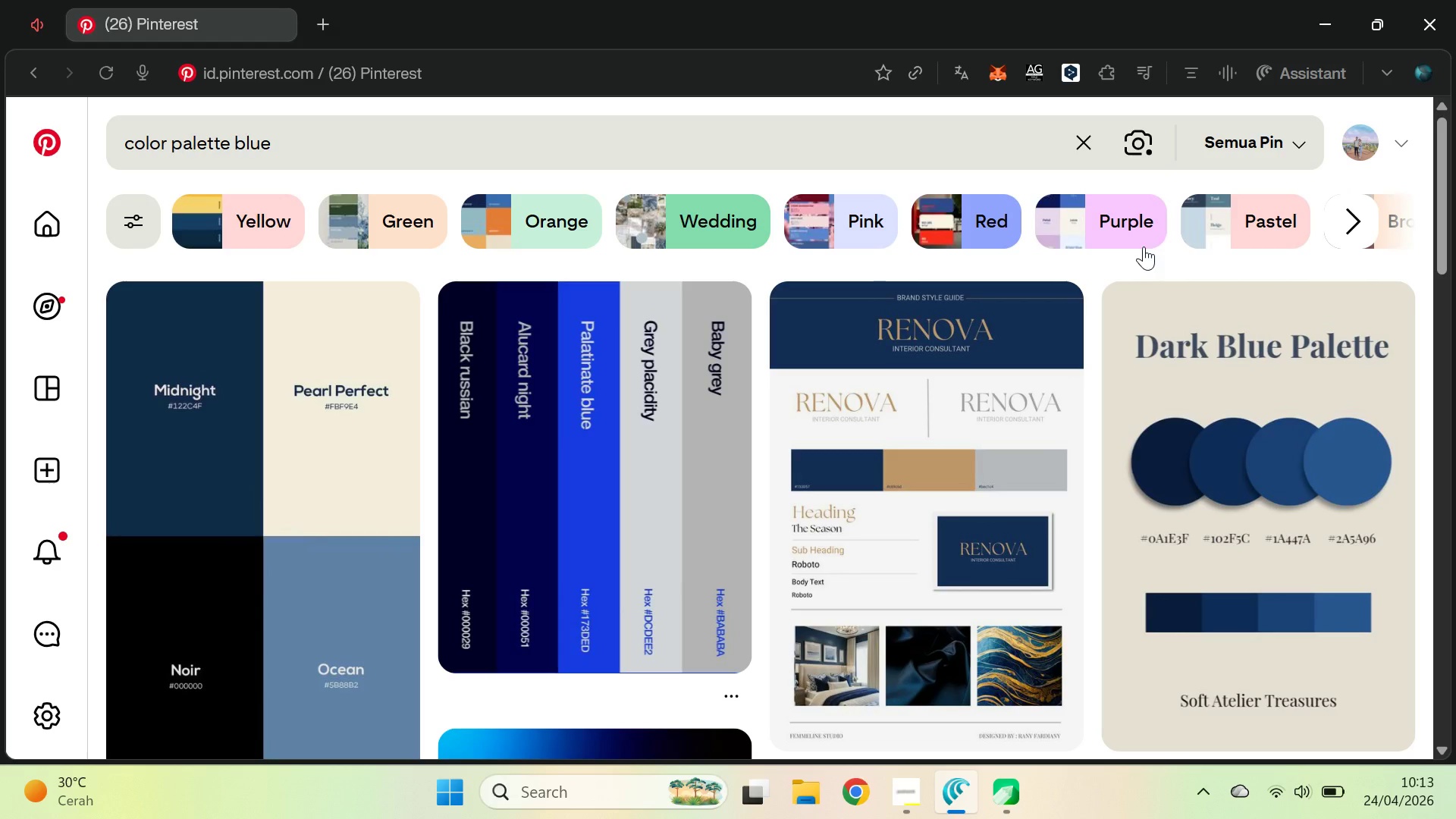 
left_click([388, 137])
 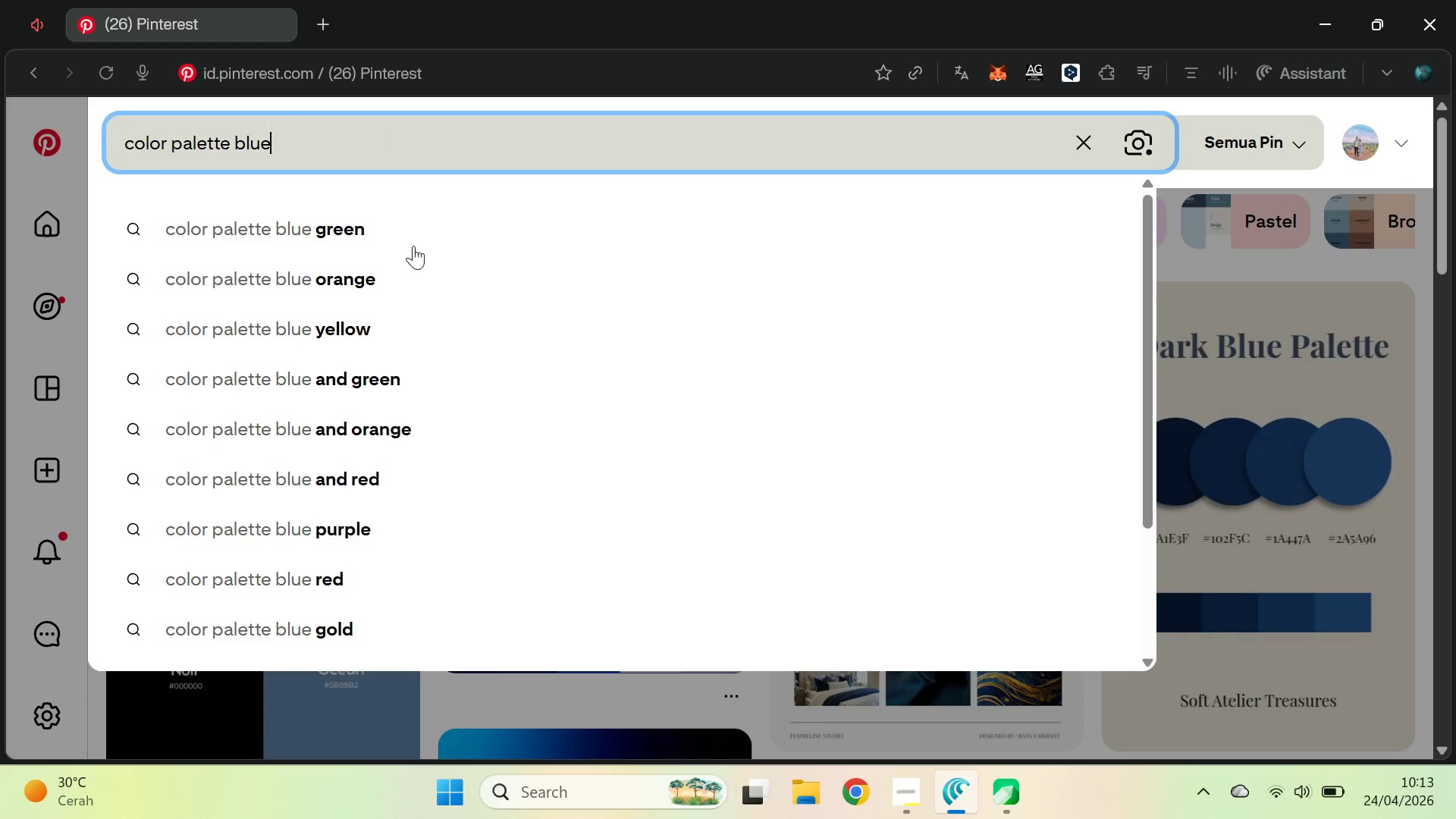 
mouse_move([436, 220])
 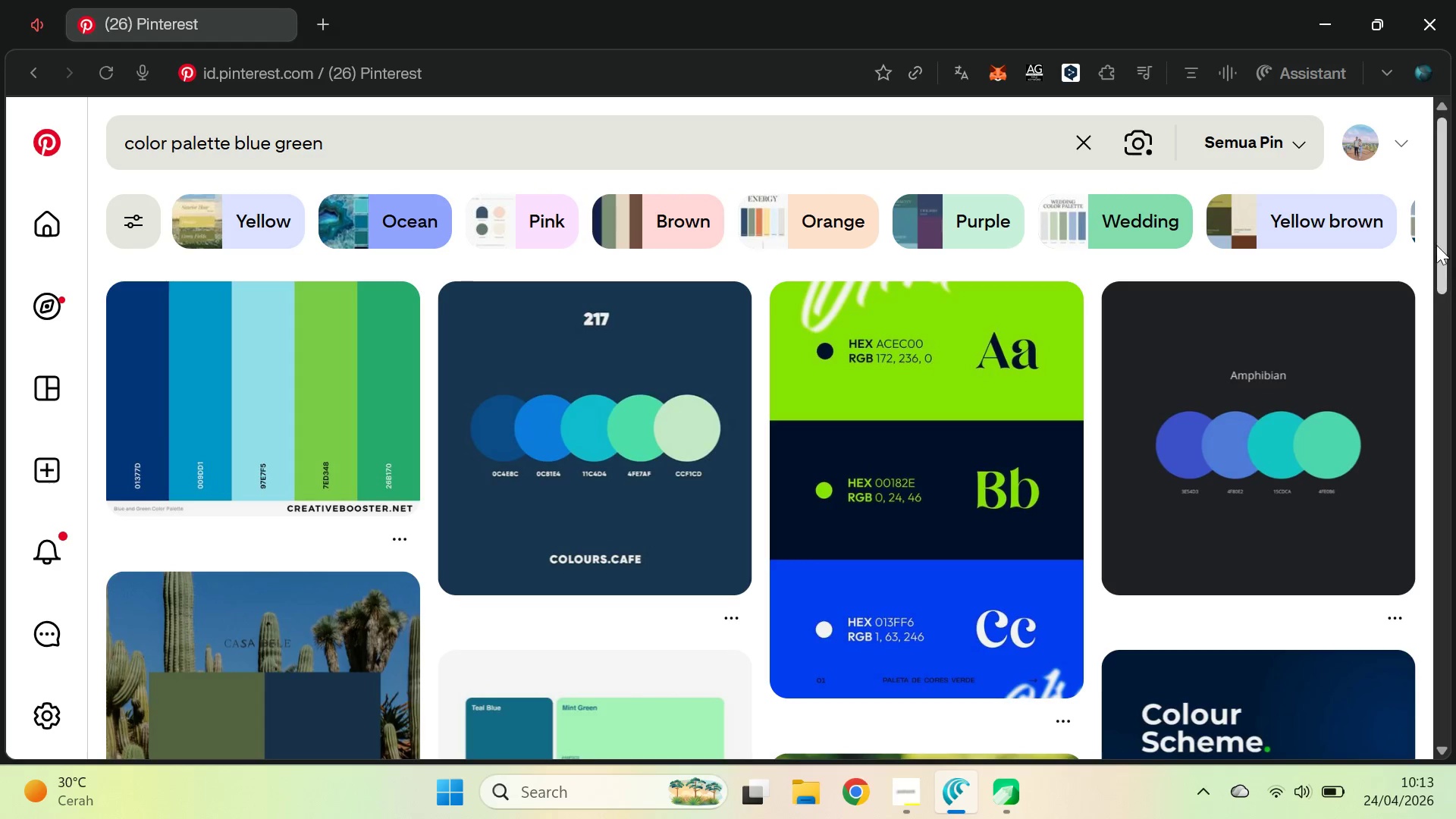 
left_click_drag(start_coordinate=[1432, 237], to_coordinate=[1454, 294])
 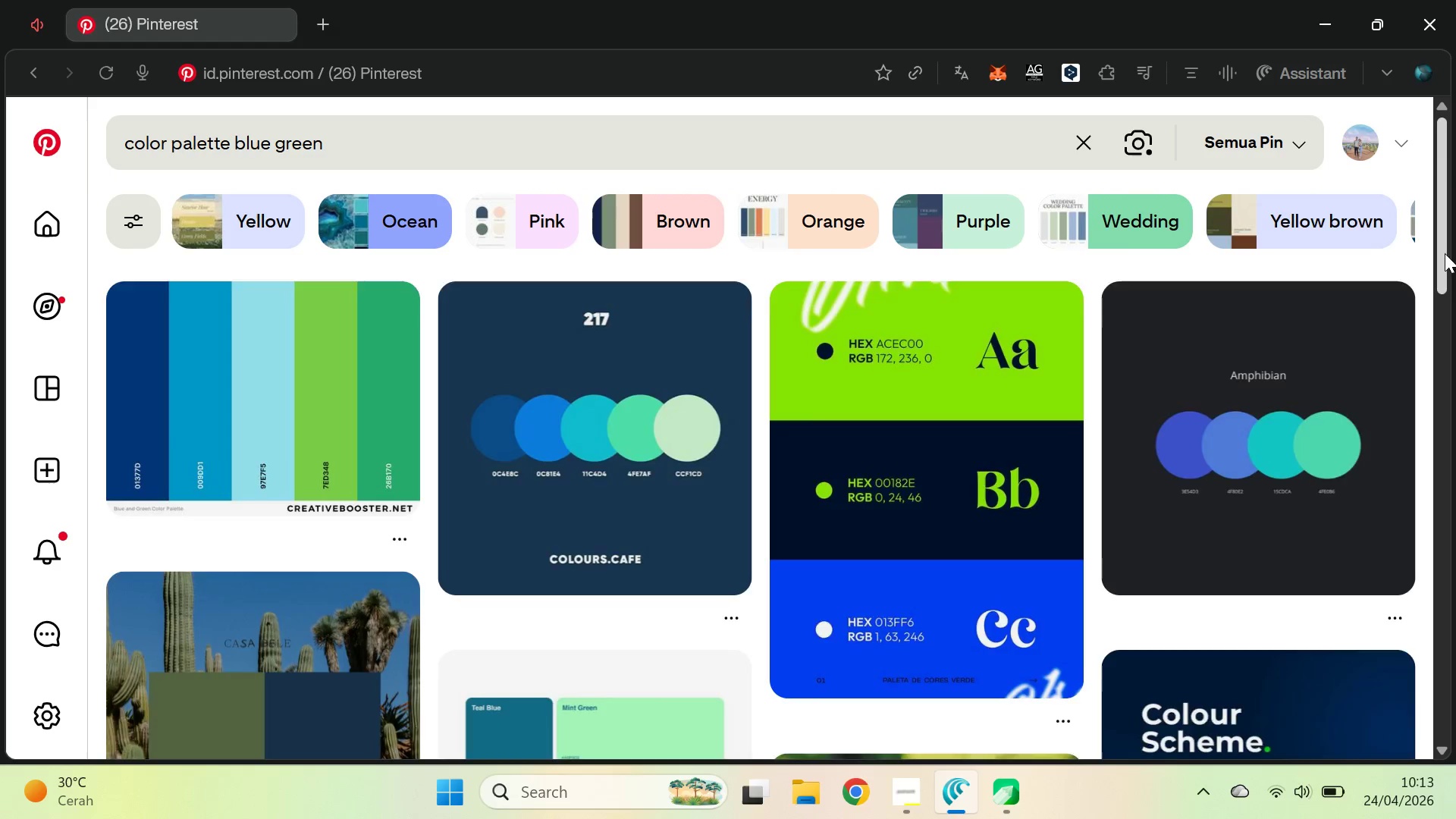 
left_click_drag(start_coordinate=[1445, 253], to_coordinate=[1432, 619])
 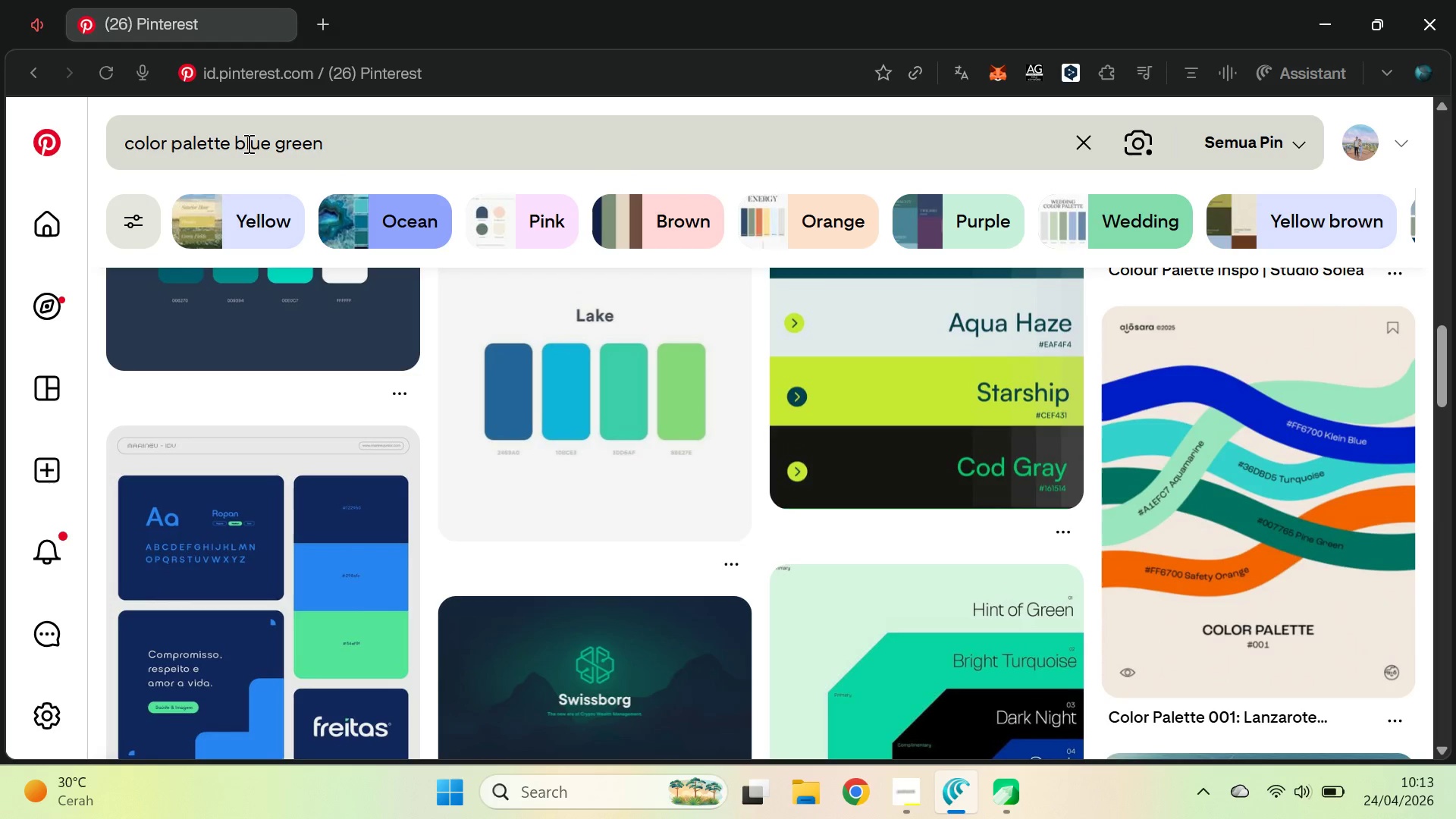 
left_click([253, 142])
 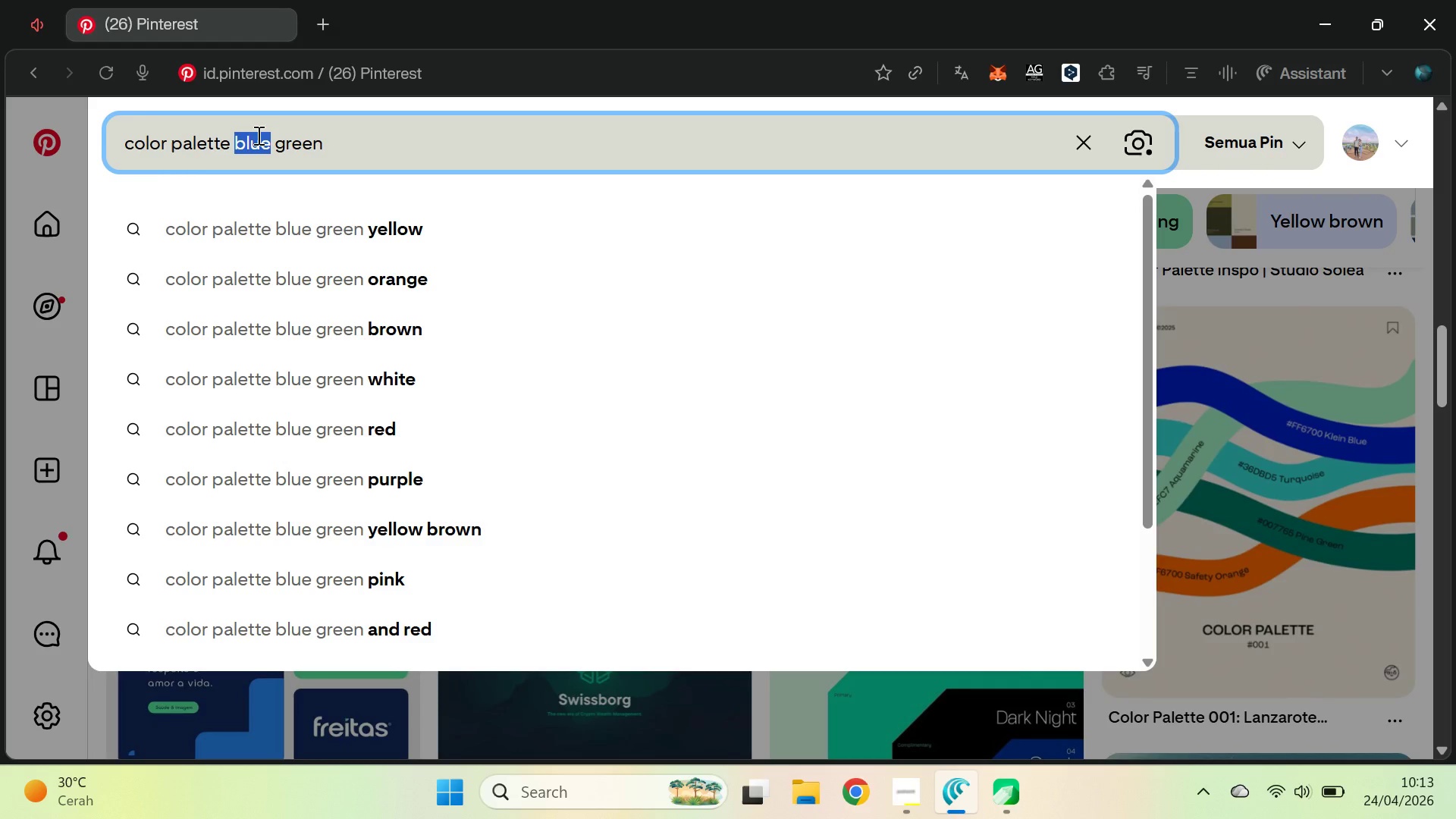 
key(Backspace)
 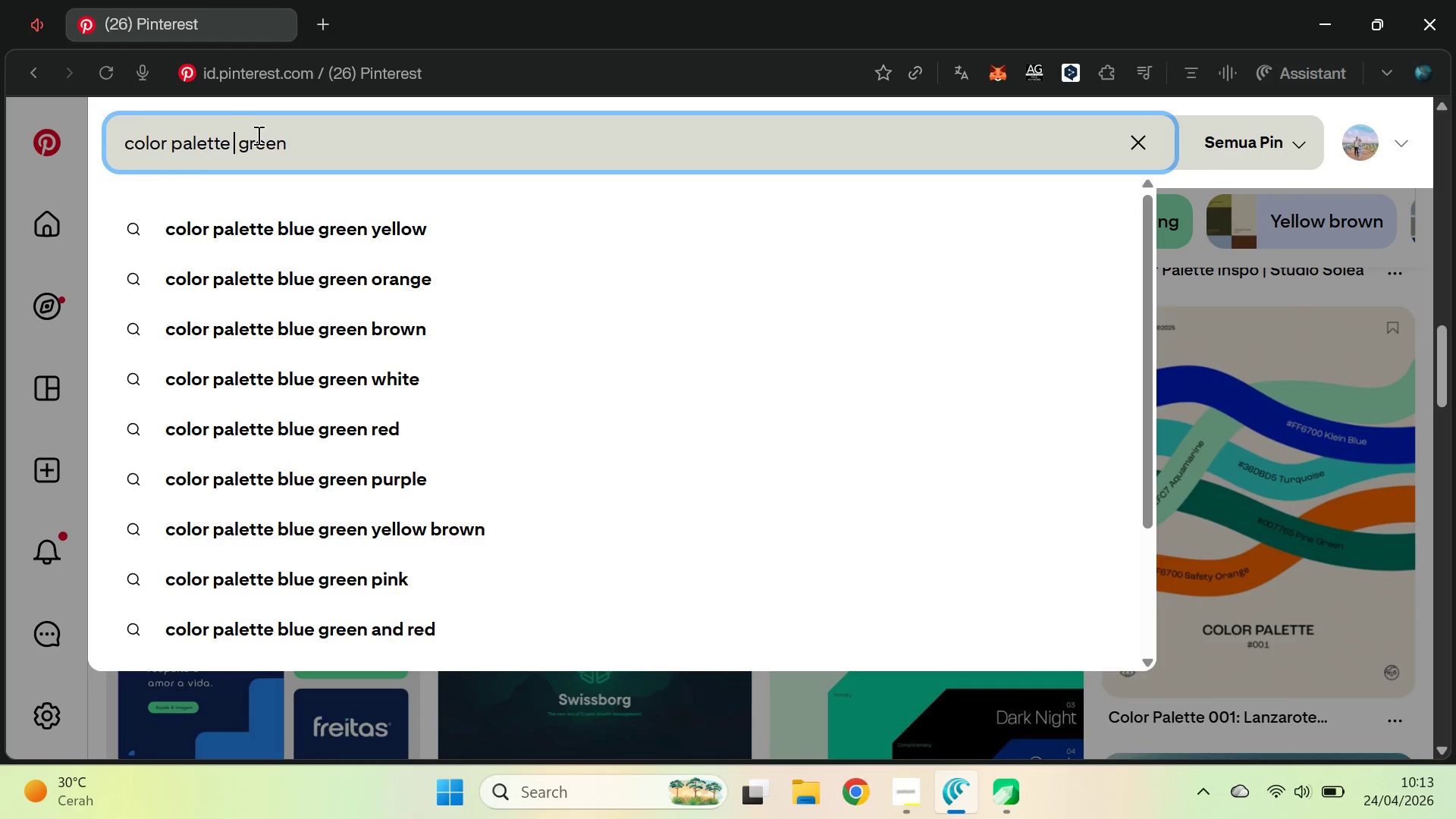 
key(Backspace)
 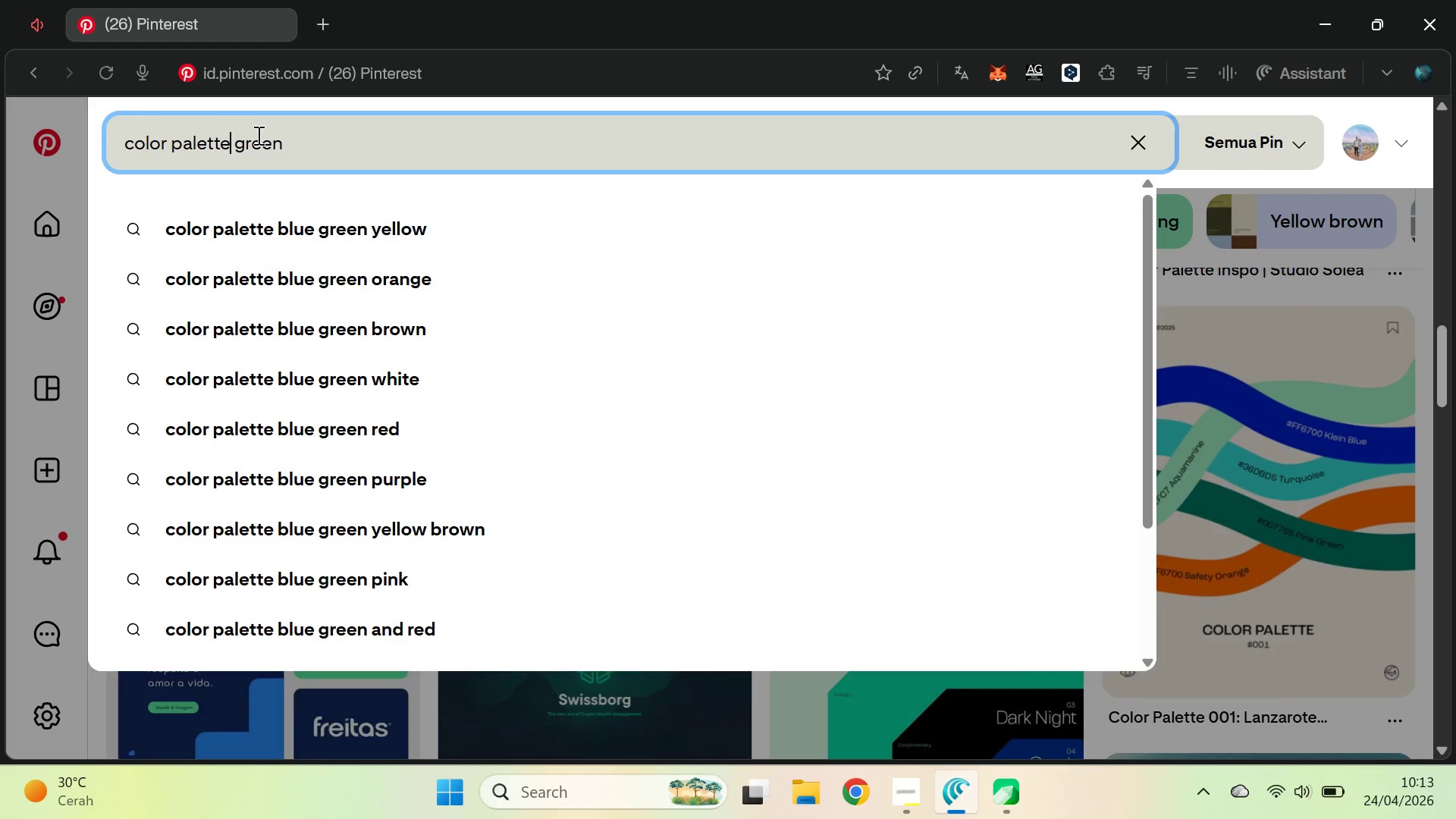 
key(Enter)
 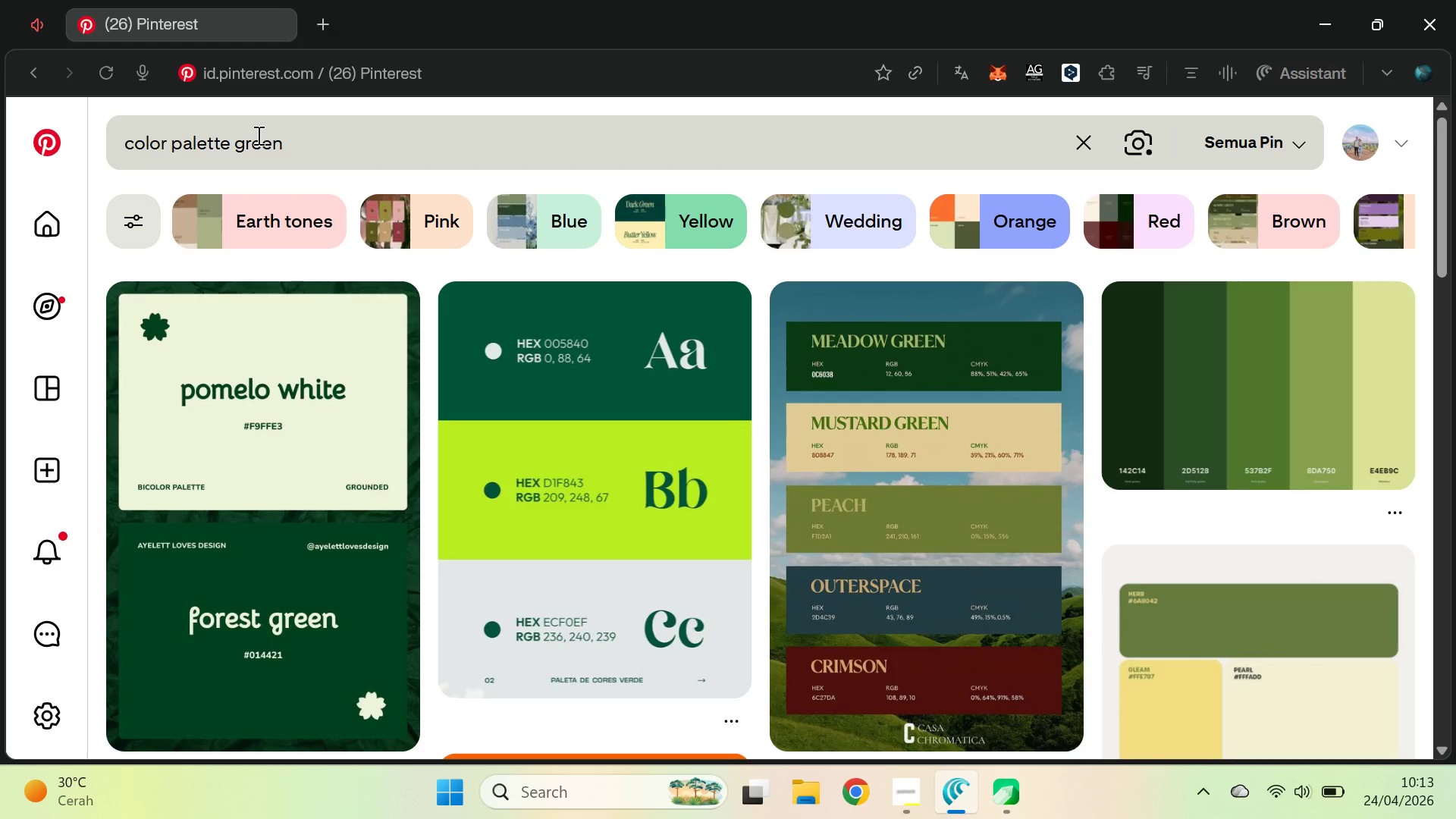 
wait(7.38)
 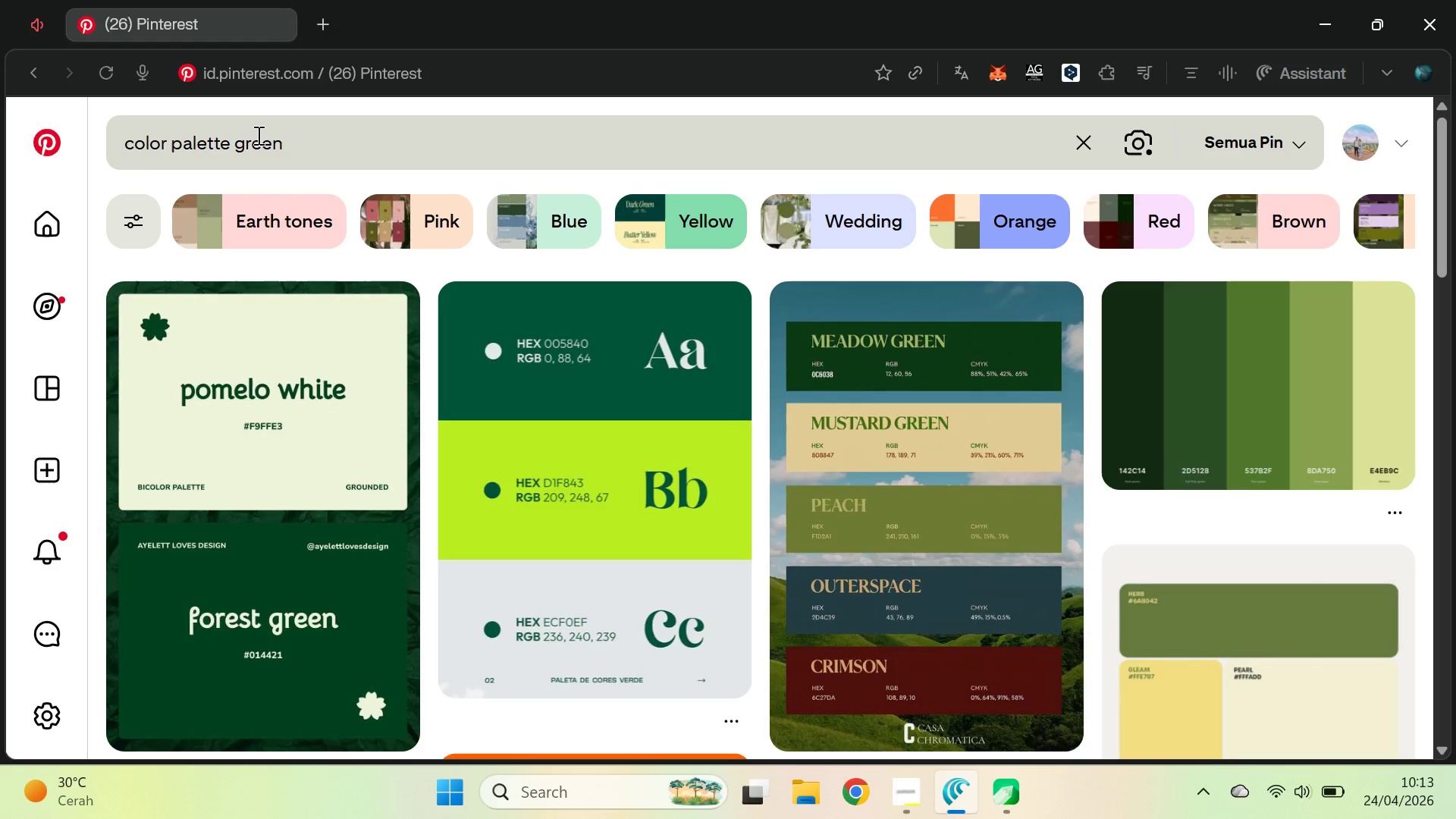 
left_click_drag(start_coordinate=[1440, 207], to_coordinate=[1455, 209])
 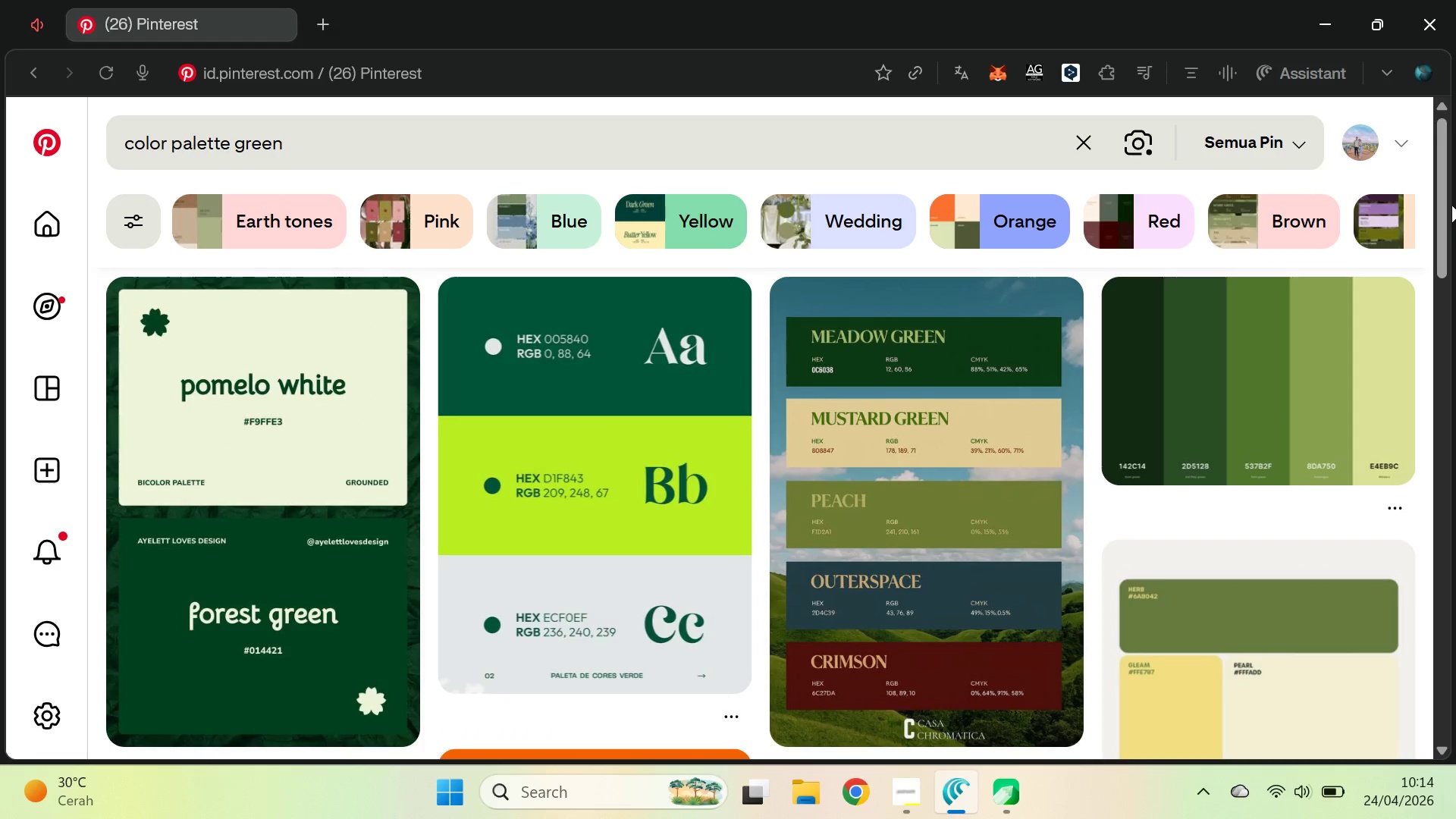 
key(Alt+Tab)